 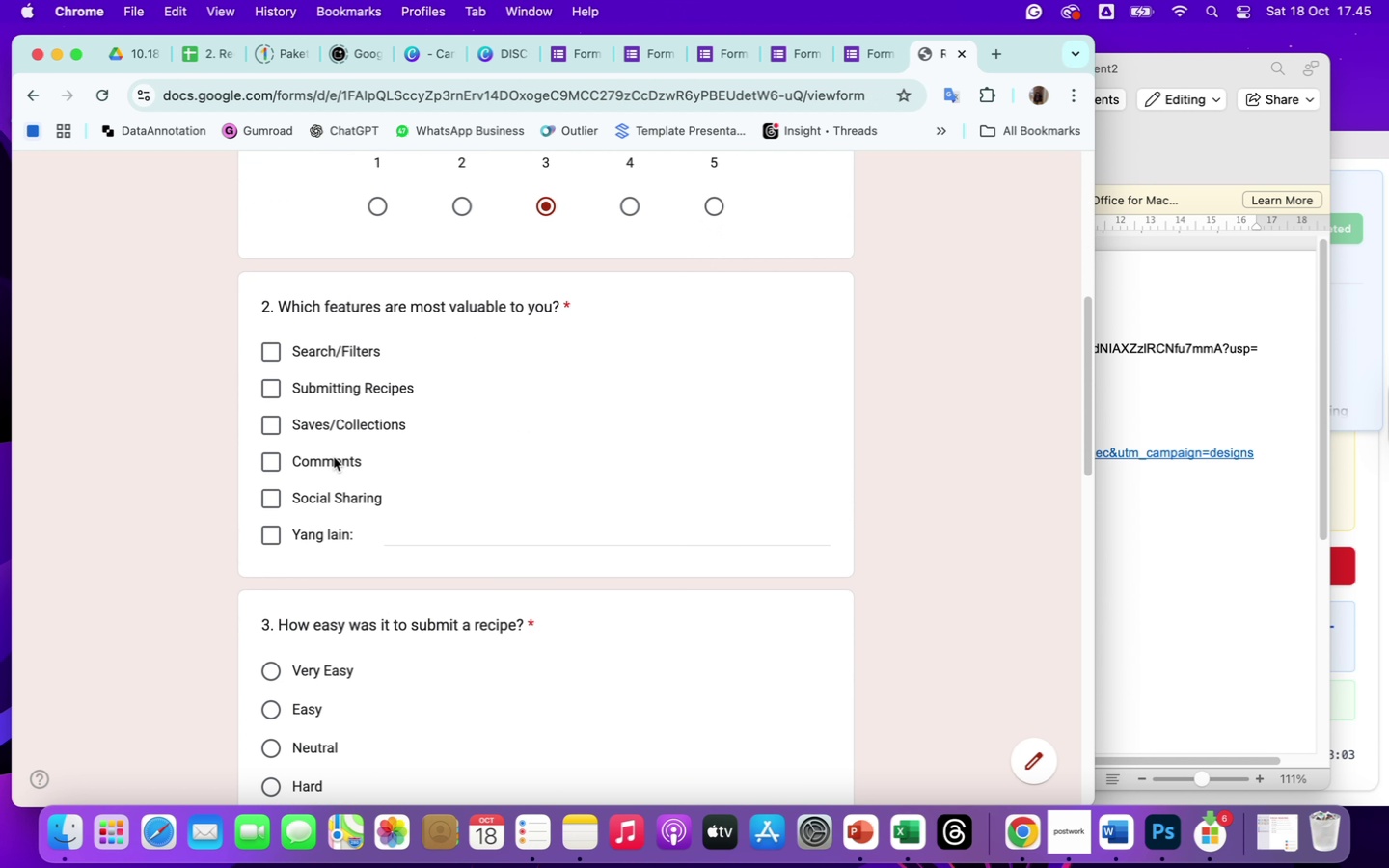 
scroll: coordinate [529, 573], scroll_direction: down, amount: 22.0
 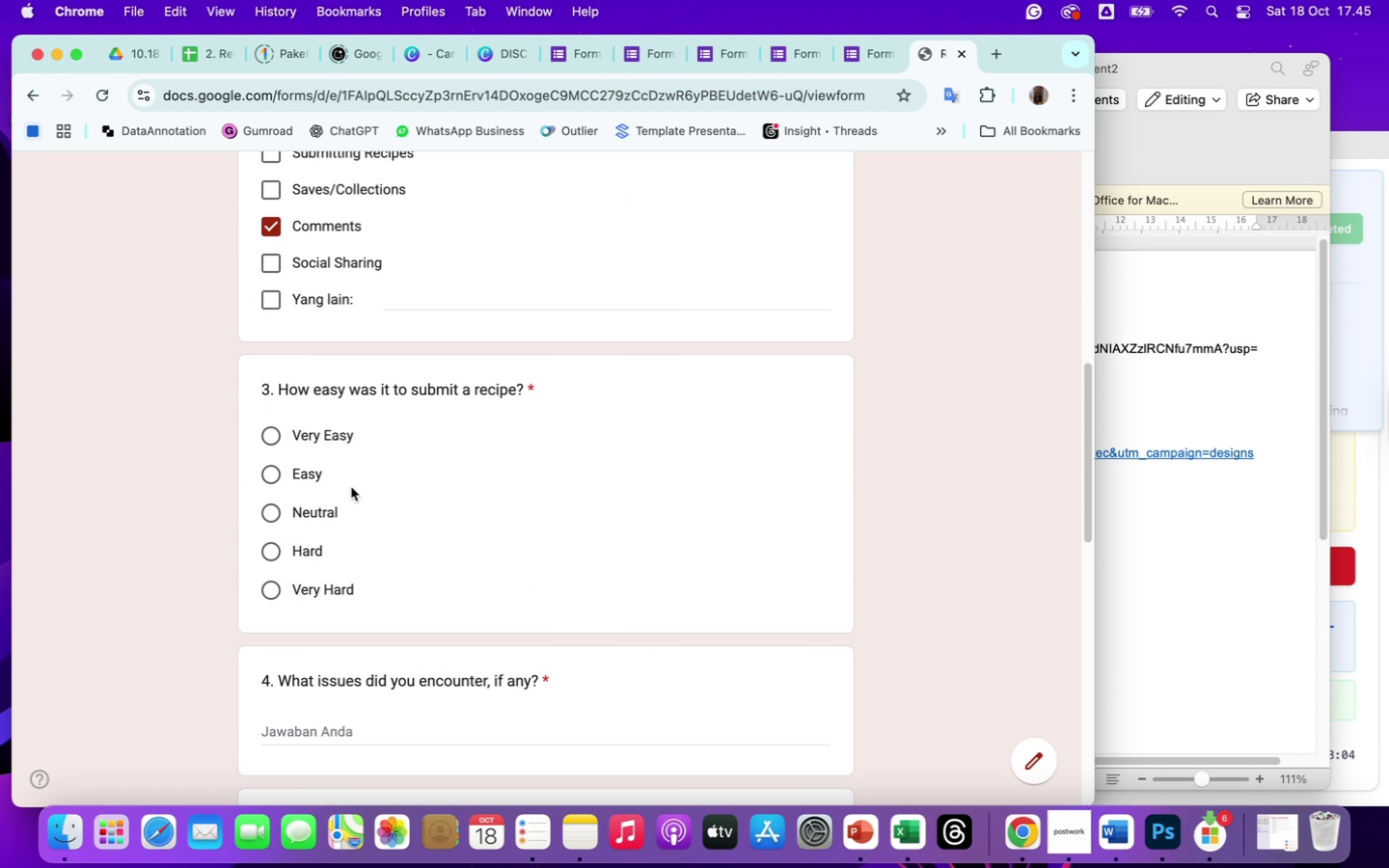 
left_click([314, 514])
 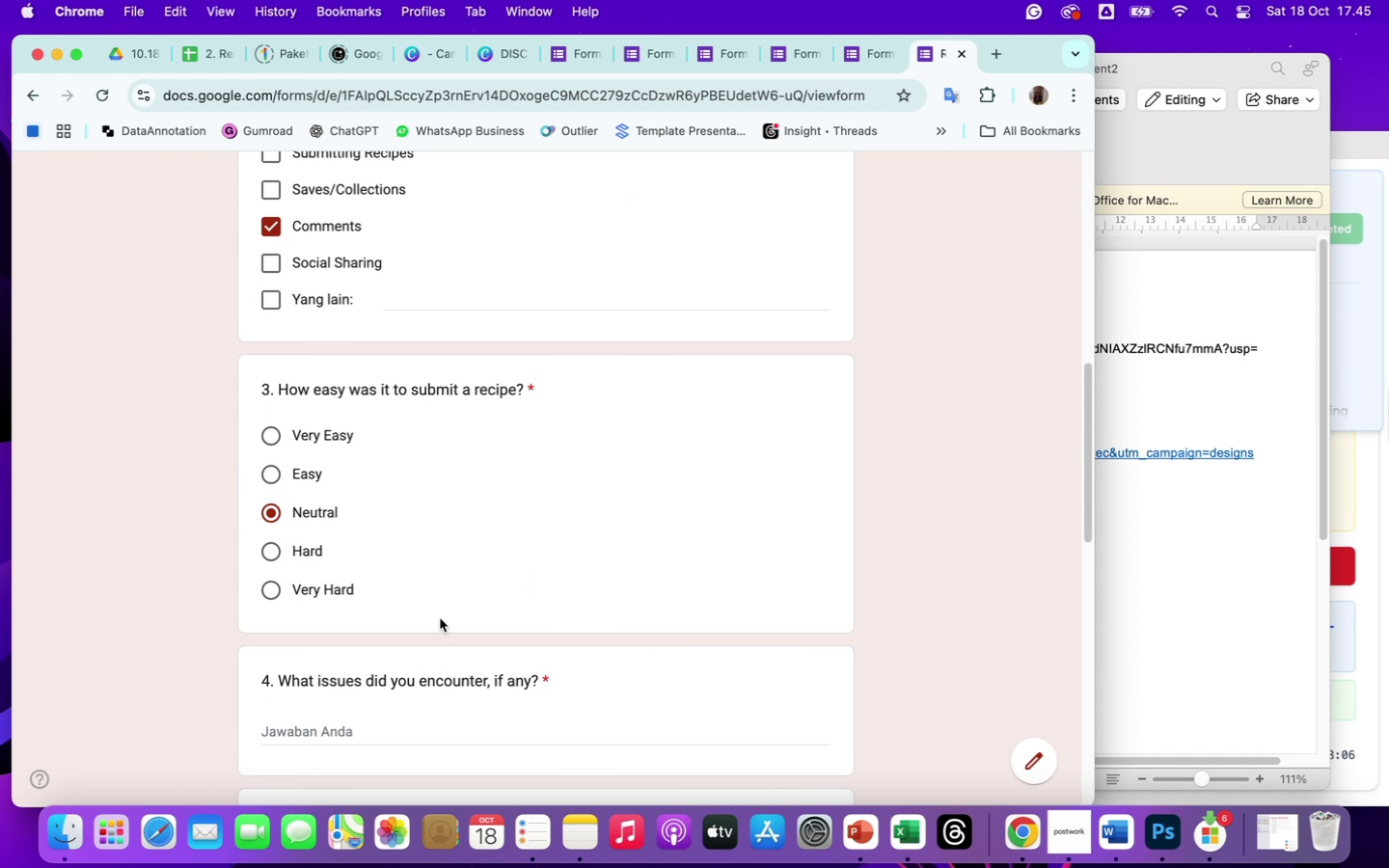 
scroll: coordinate [464, 632], scroll_direction: down, amount: 32.0
 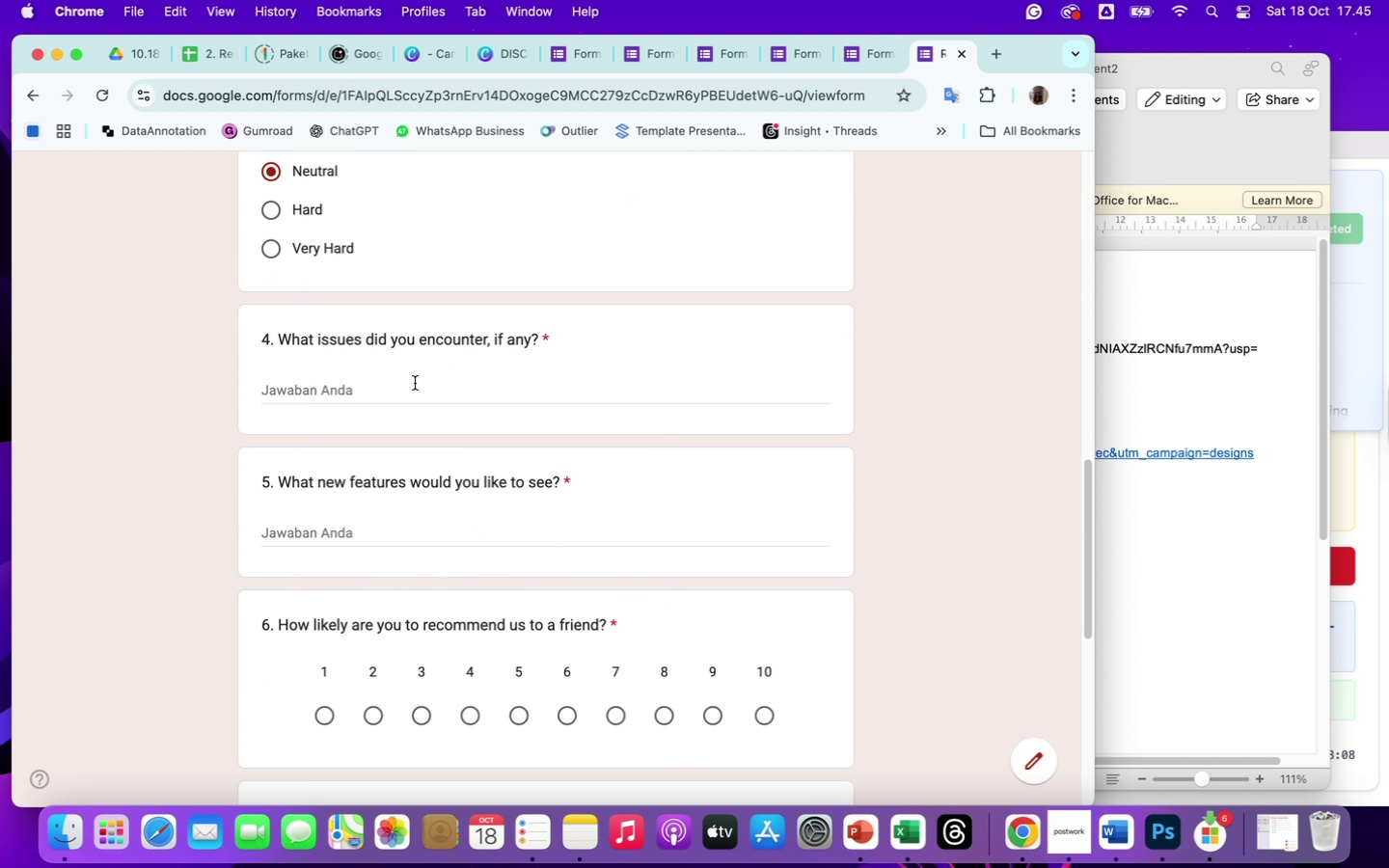 
left_click([377, 394])
 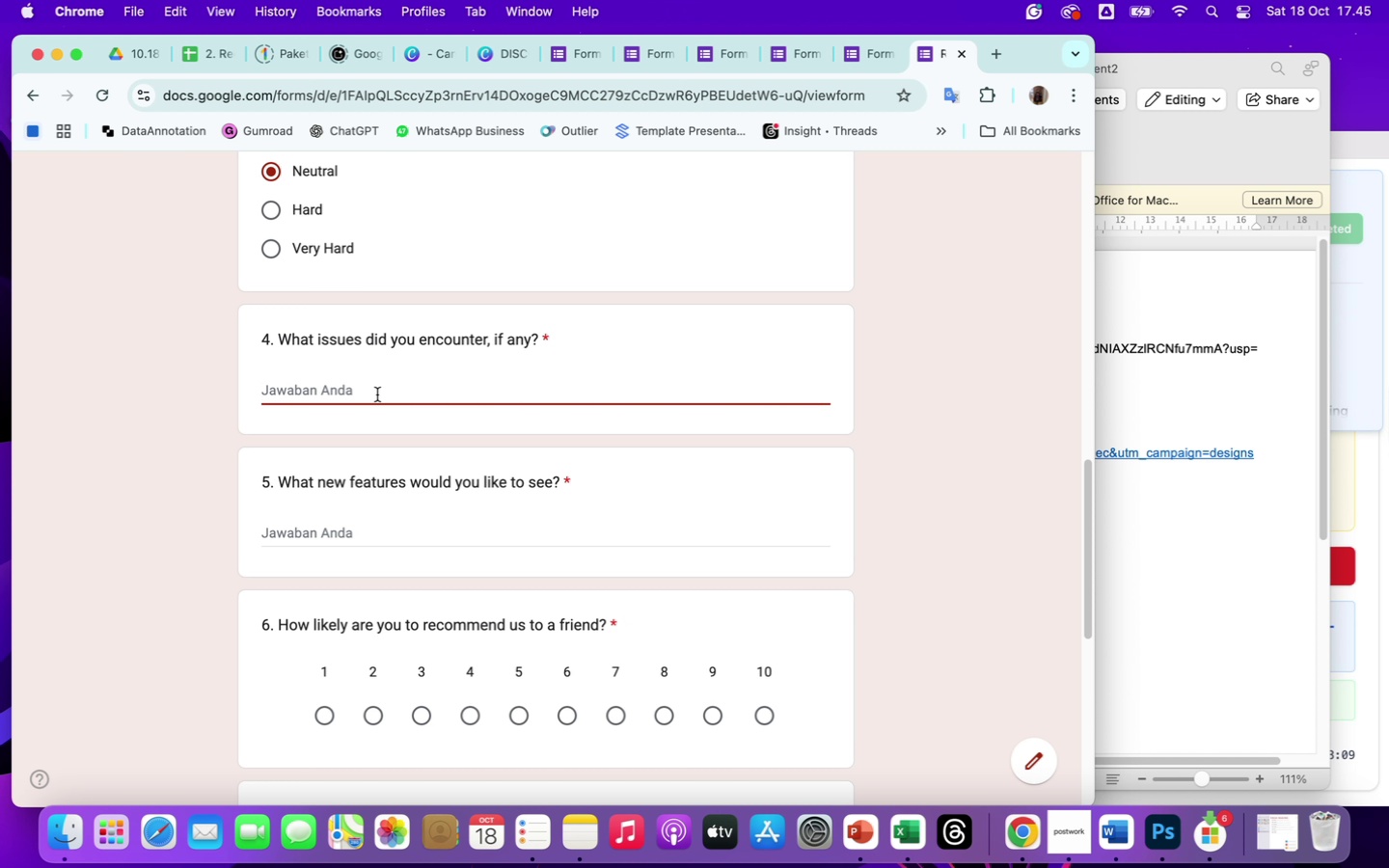 
type(b)
key(Backspace)
type(no)
 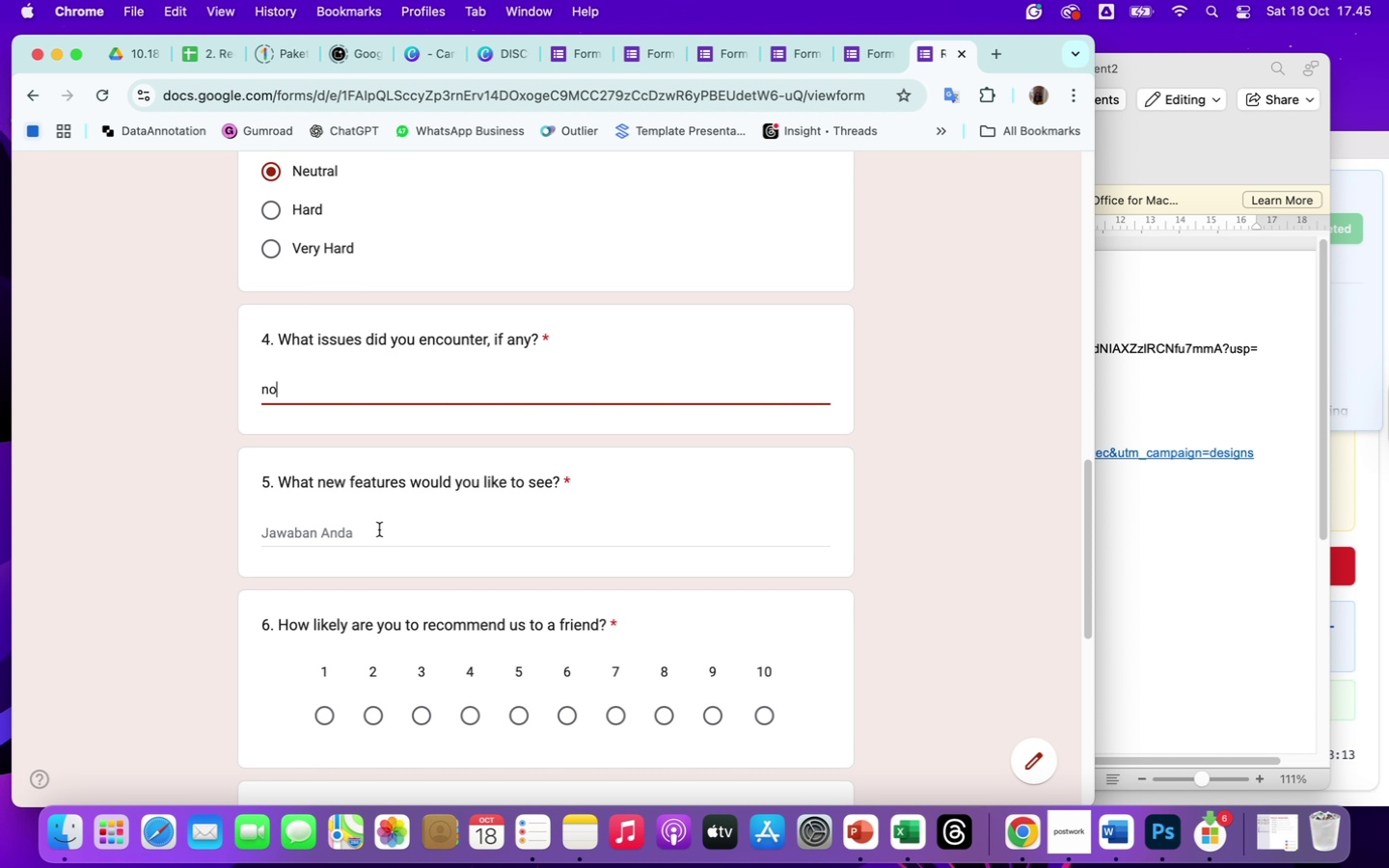 
left_click([379, 529])
 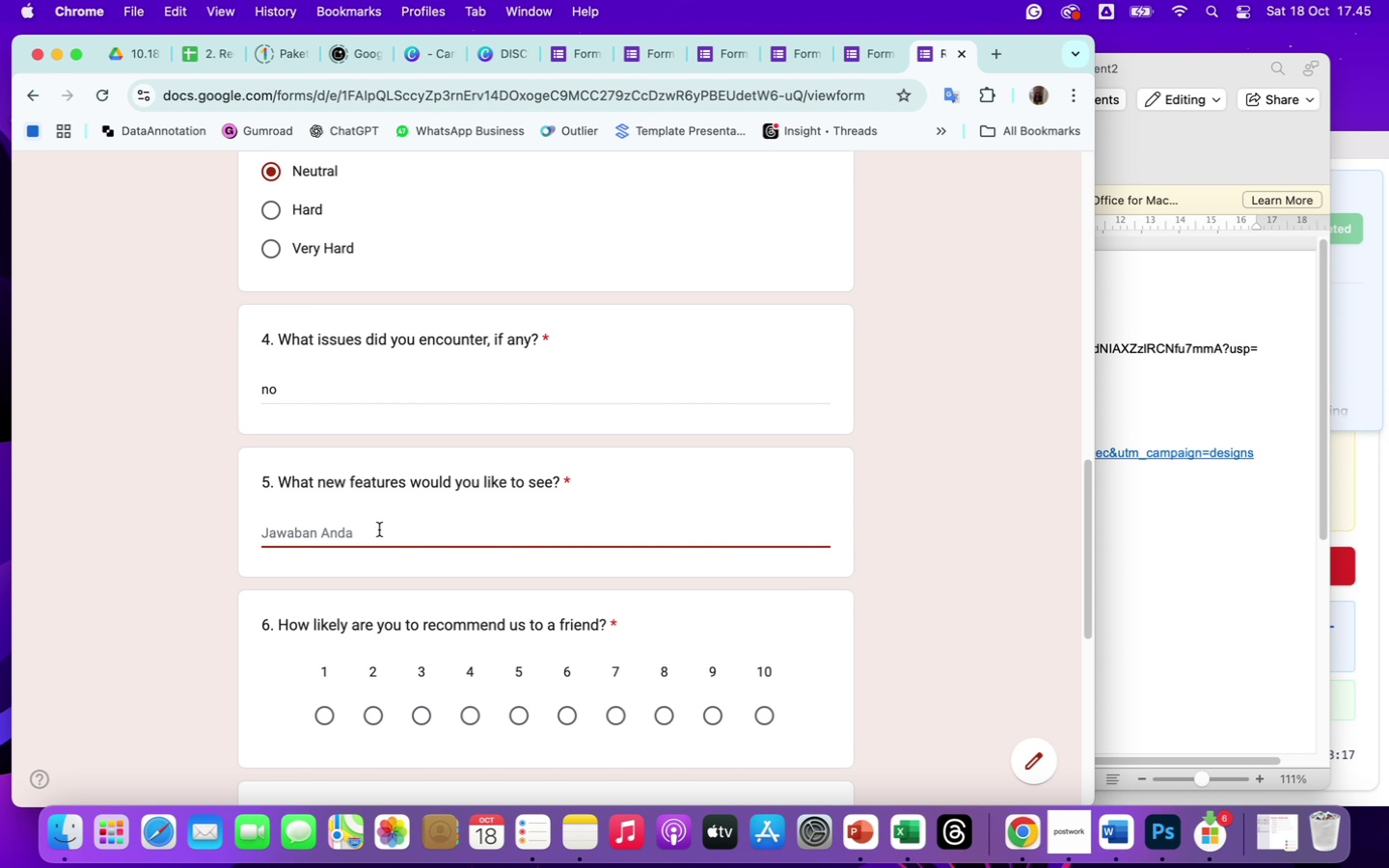 
type(yes)
 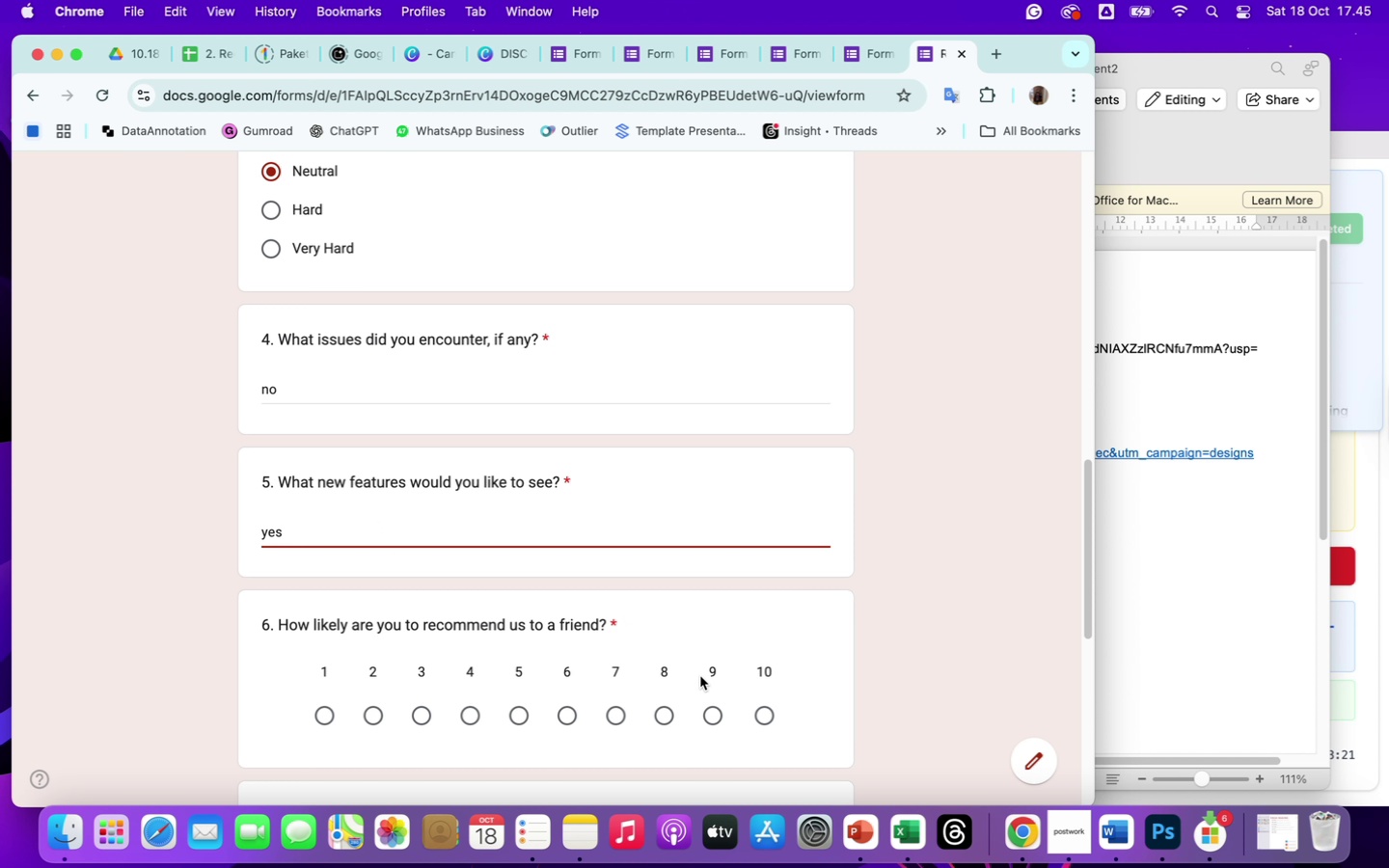 
left_click([662, 716])
 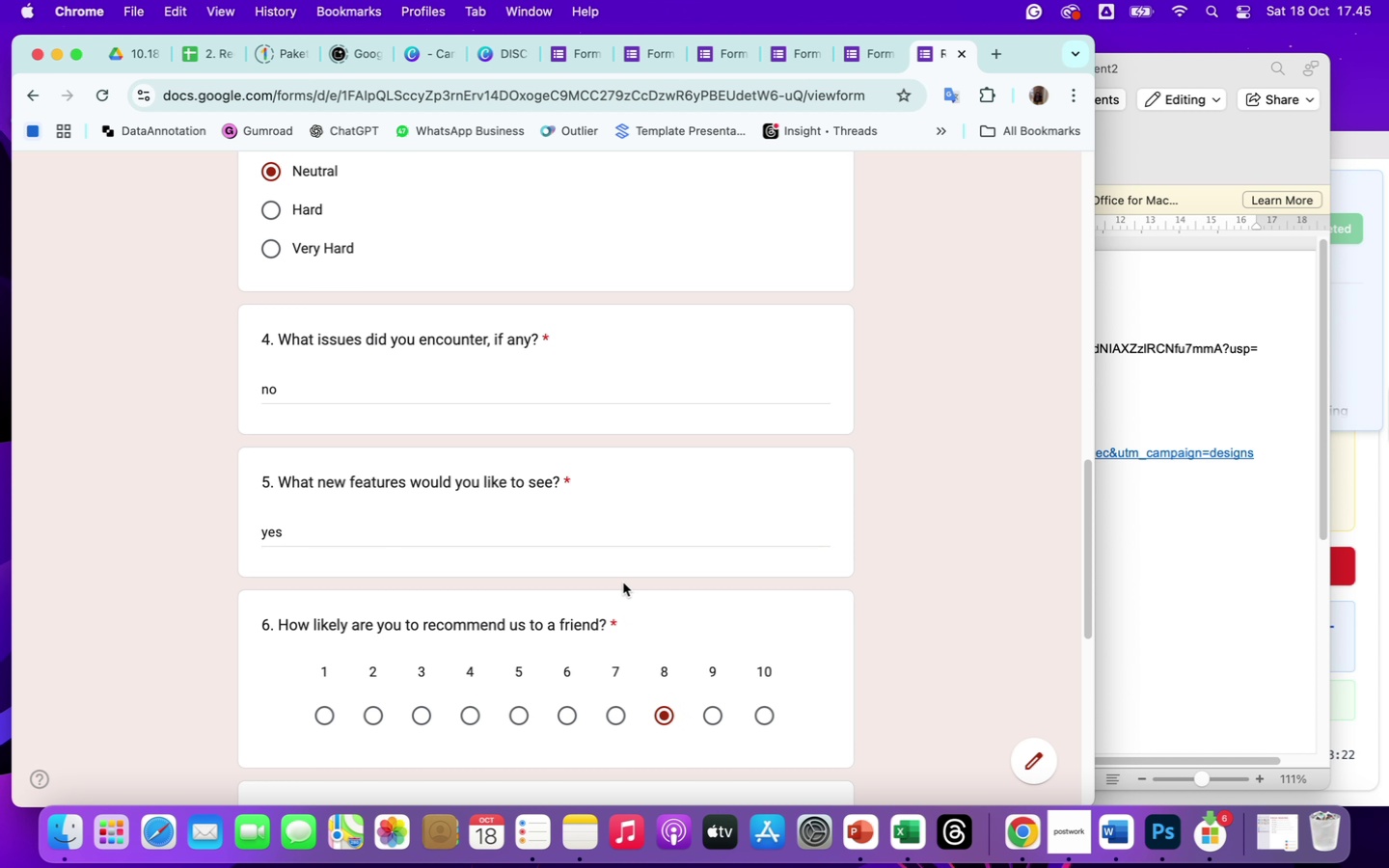 
scroll: coordinate [605, 566], scroll_direction: down, amount: 32.0
 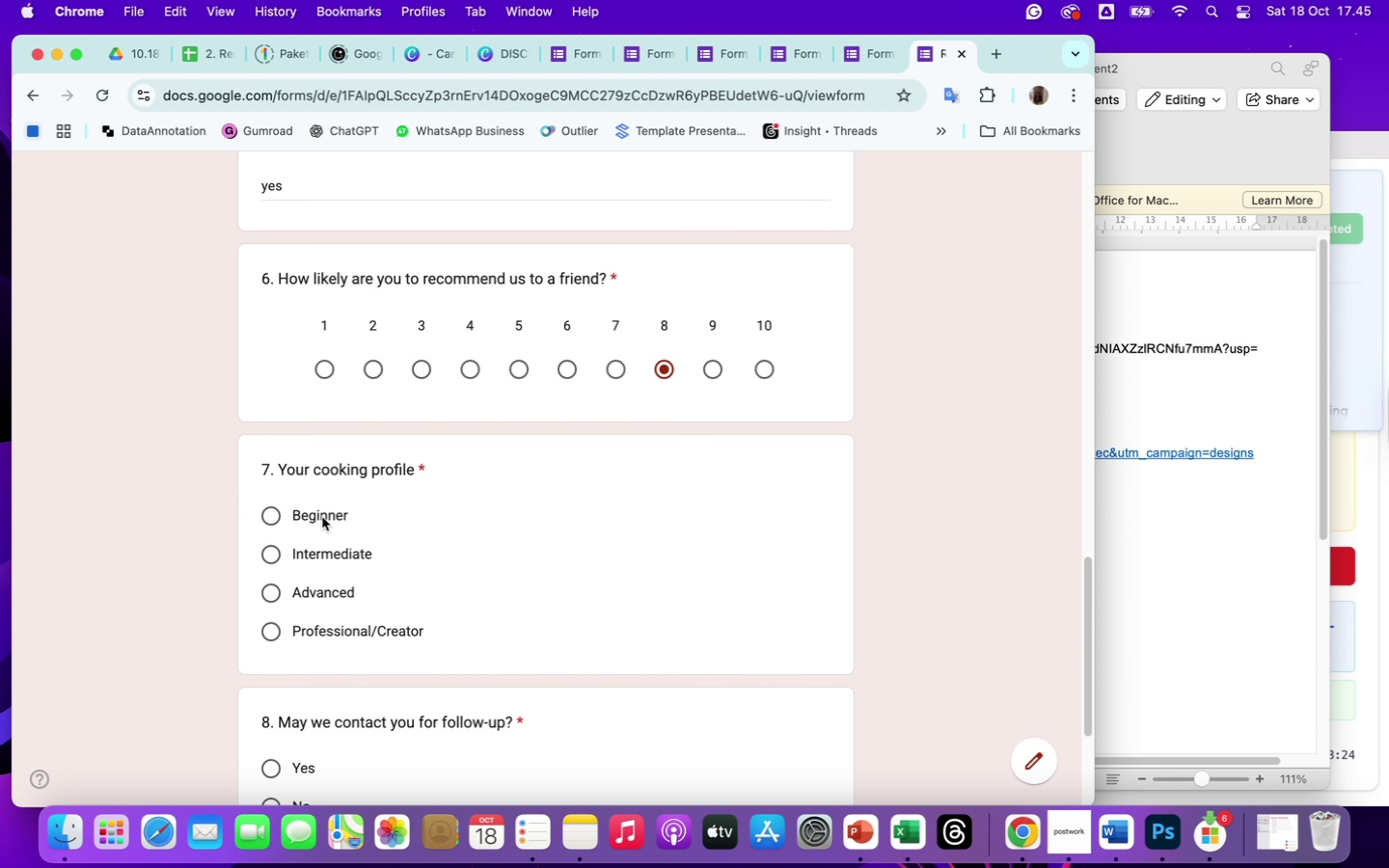 
left_click([325, 553])
 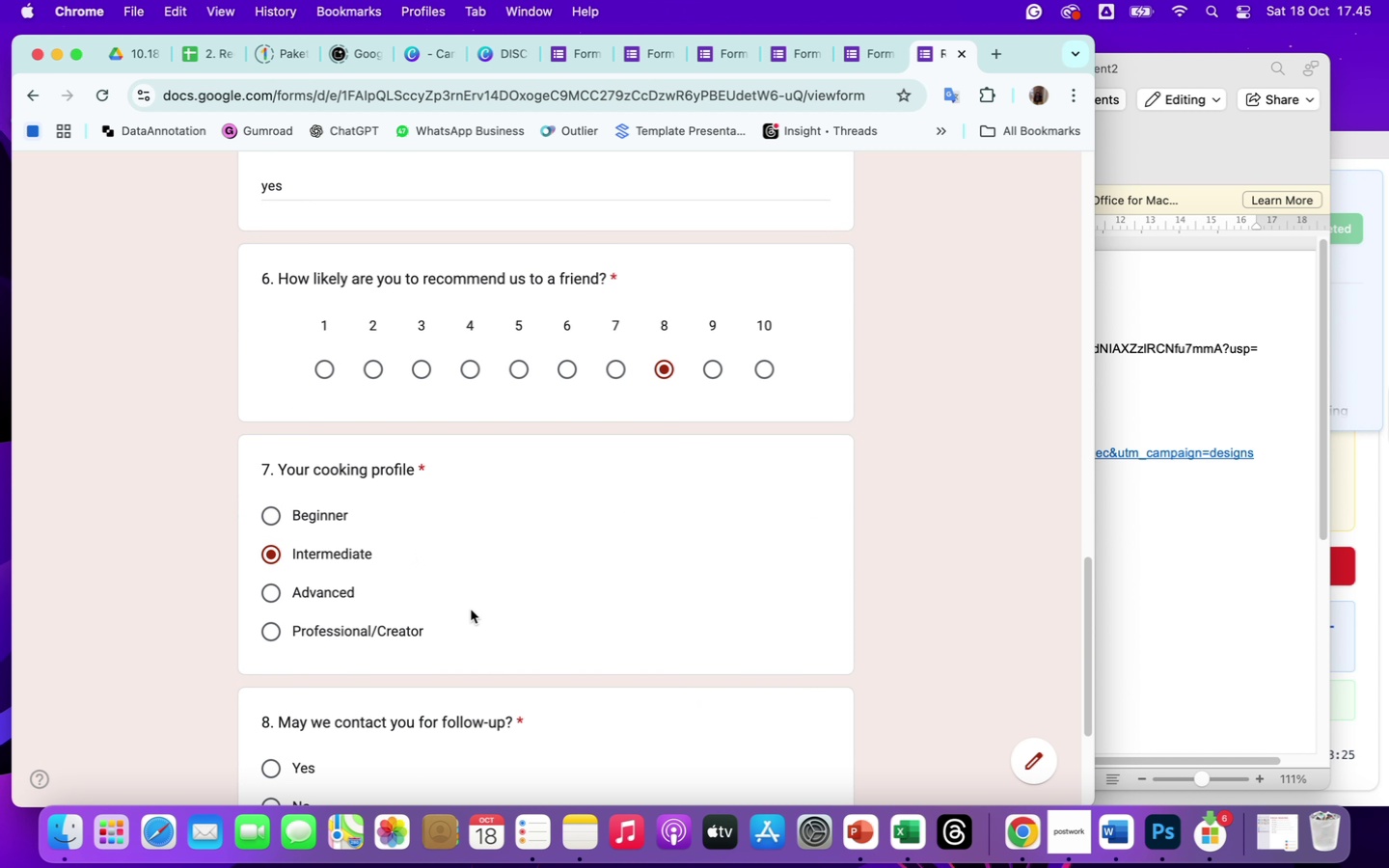 
scroll: coordinate [474, 609], scroll_direction: down, amount: 26.0
 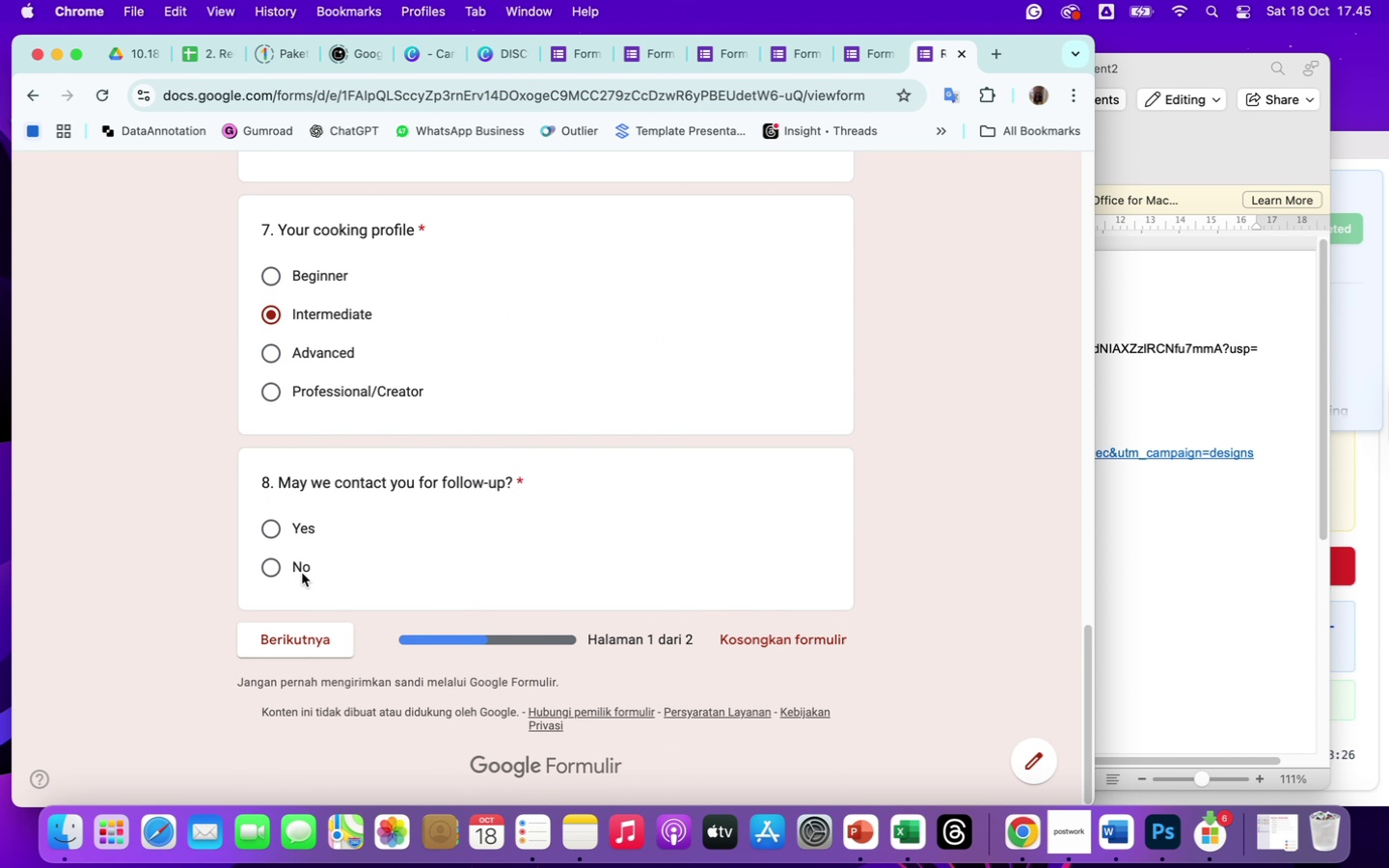 
left_click([305, 529])
 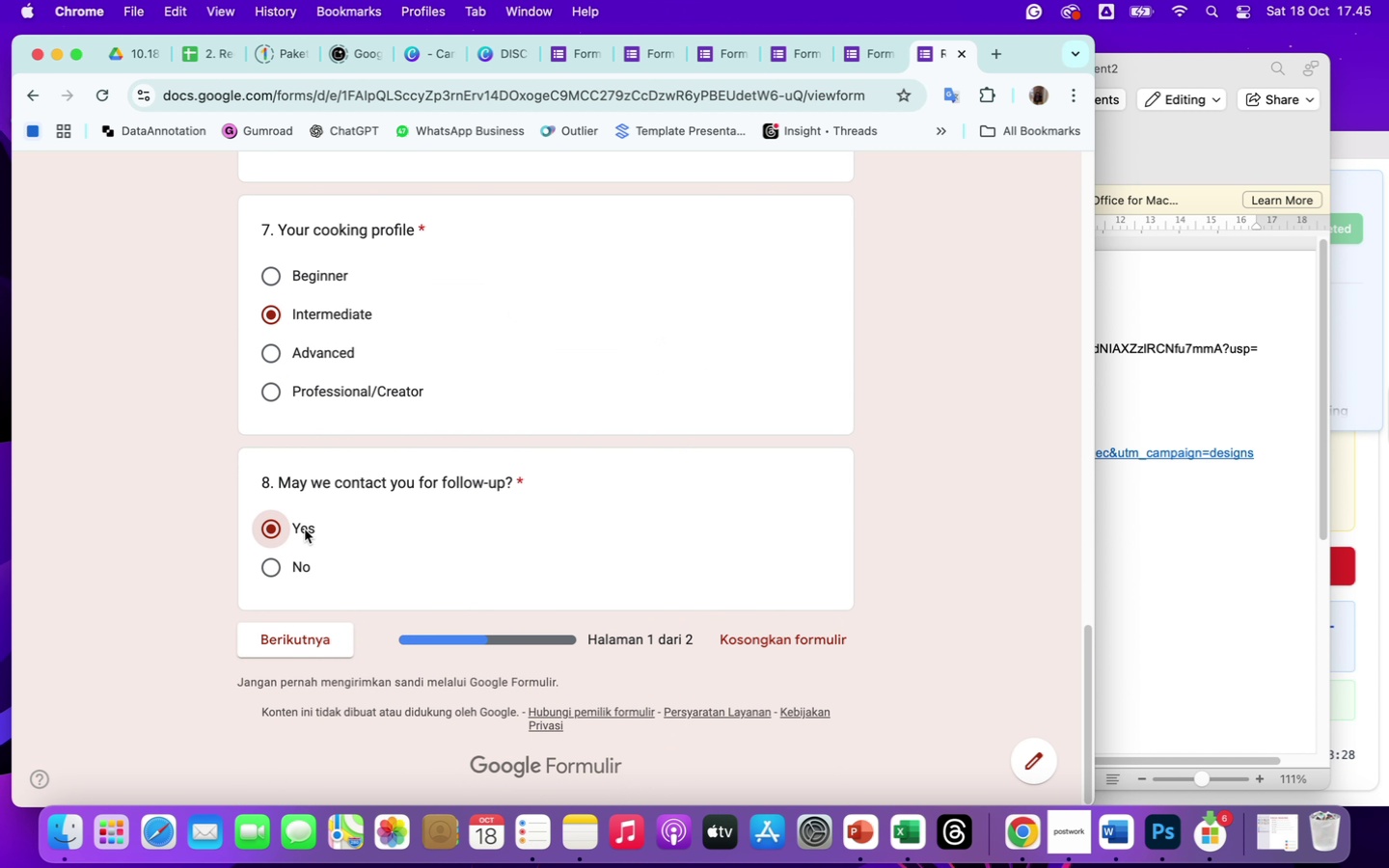 
left_click([297, 644])
 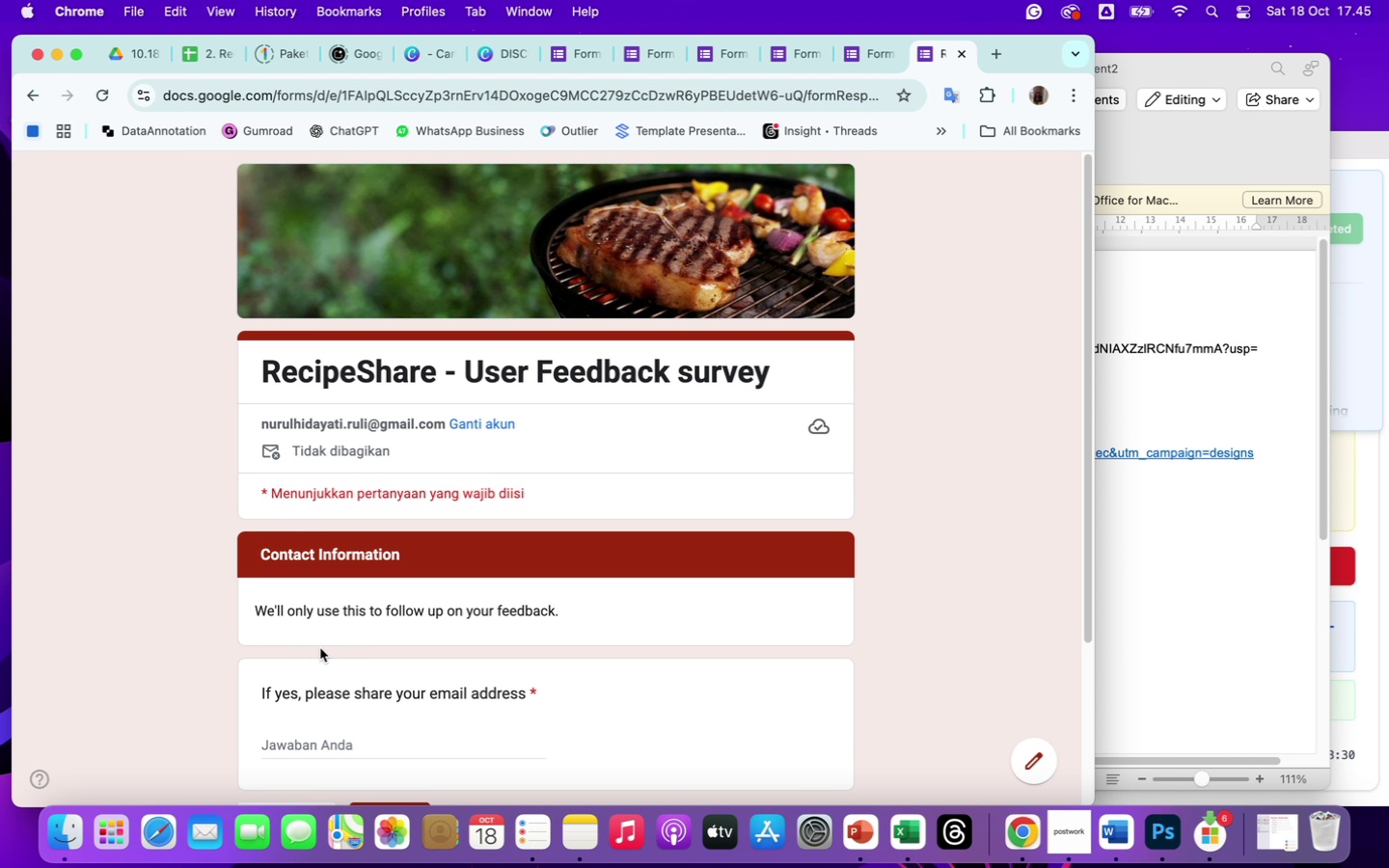 
scroll: coordinate [487, 713], scroll_direction: down, amount: 23.0
 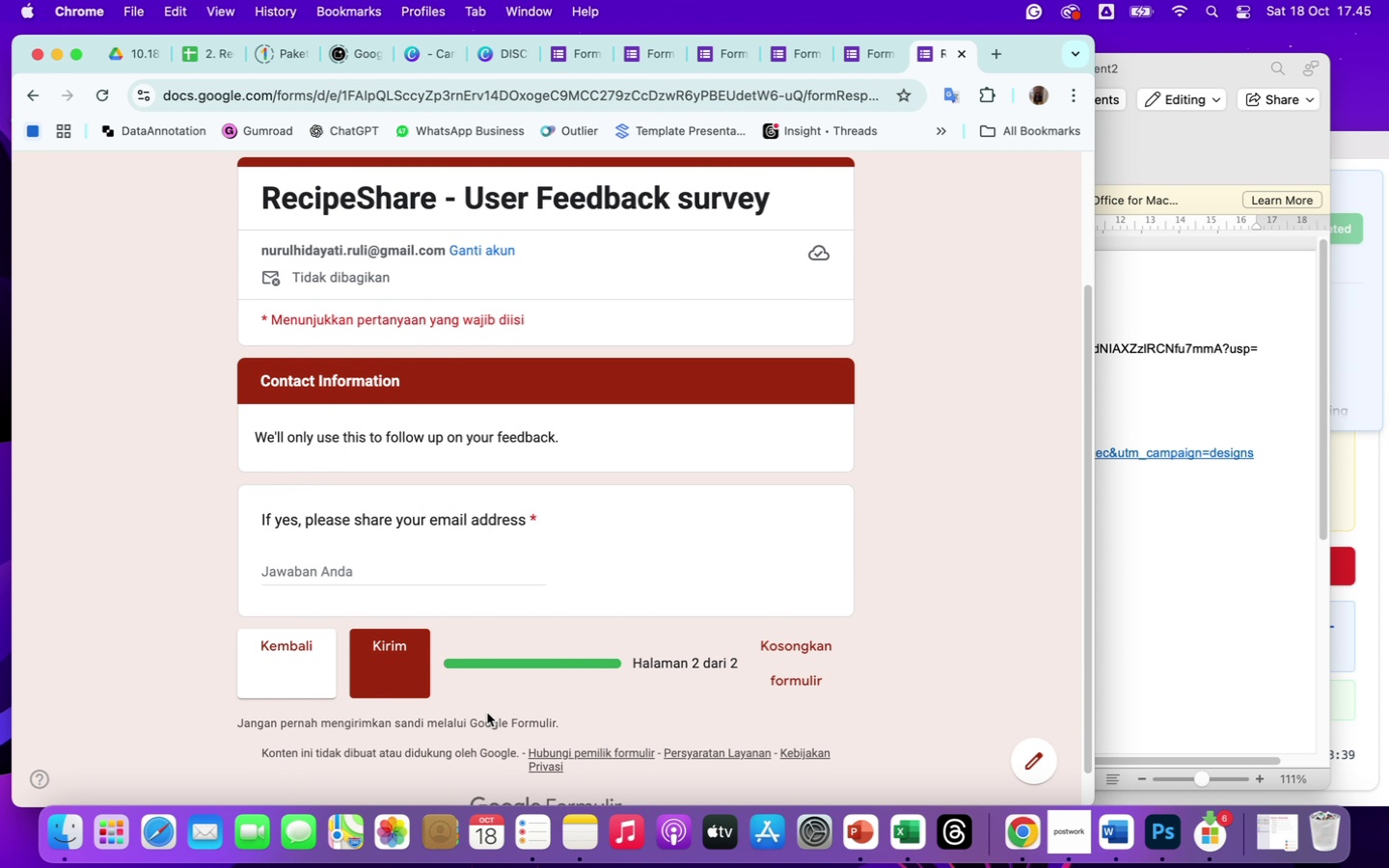 
wait(11.93)
 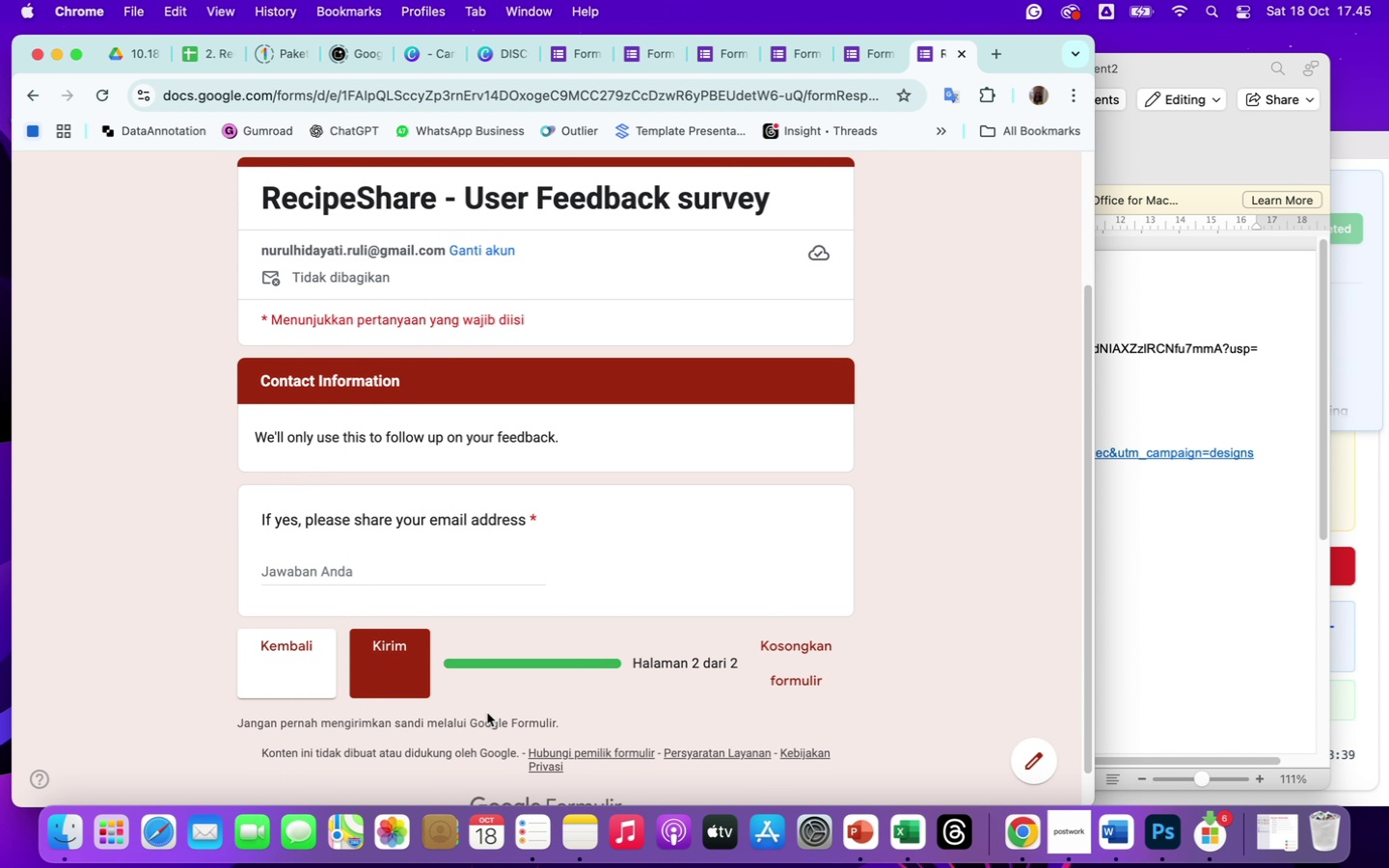 
left_click([293, 658])
 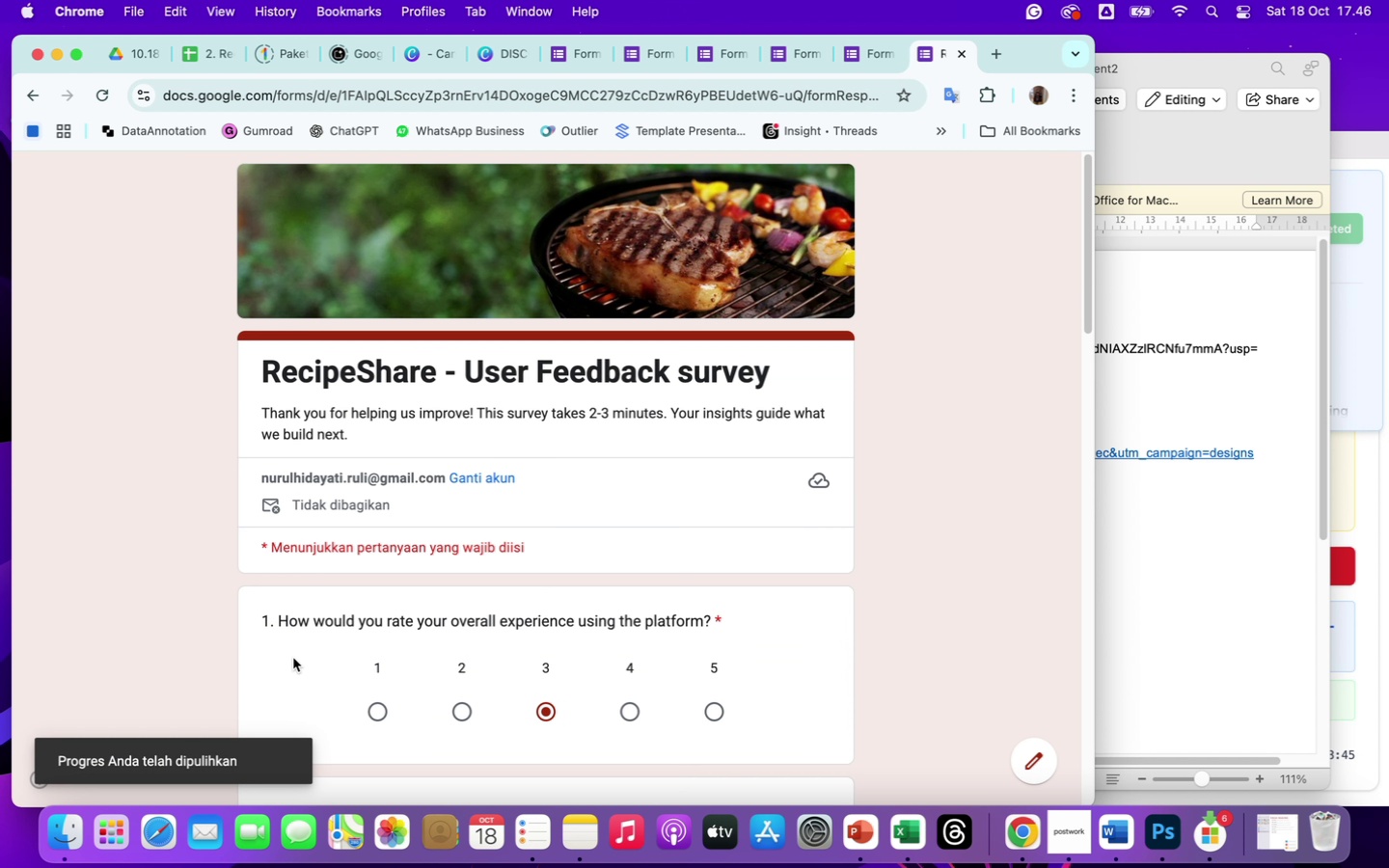 
scroll: coordinate [544, 553], scroll_direction: down, amount: 219.0
 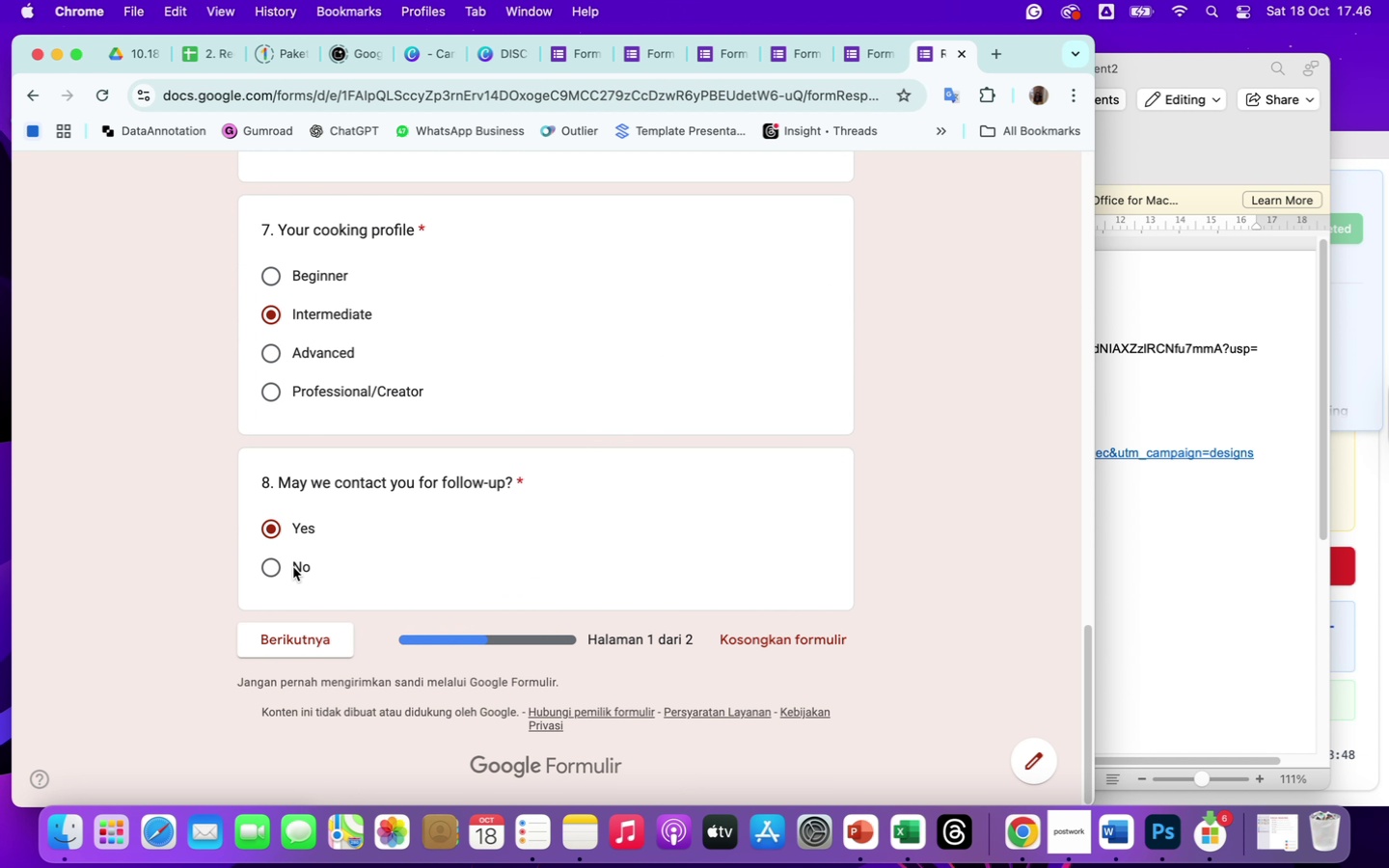 
left_click([293, 568])
 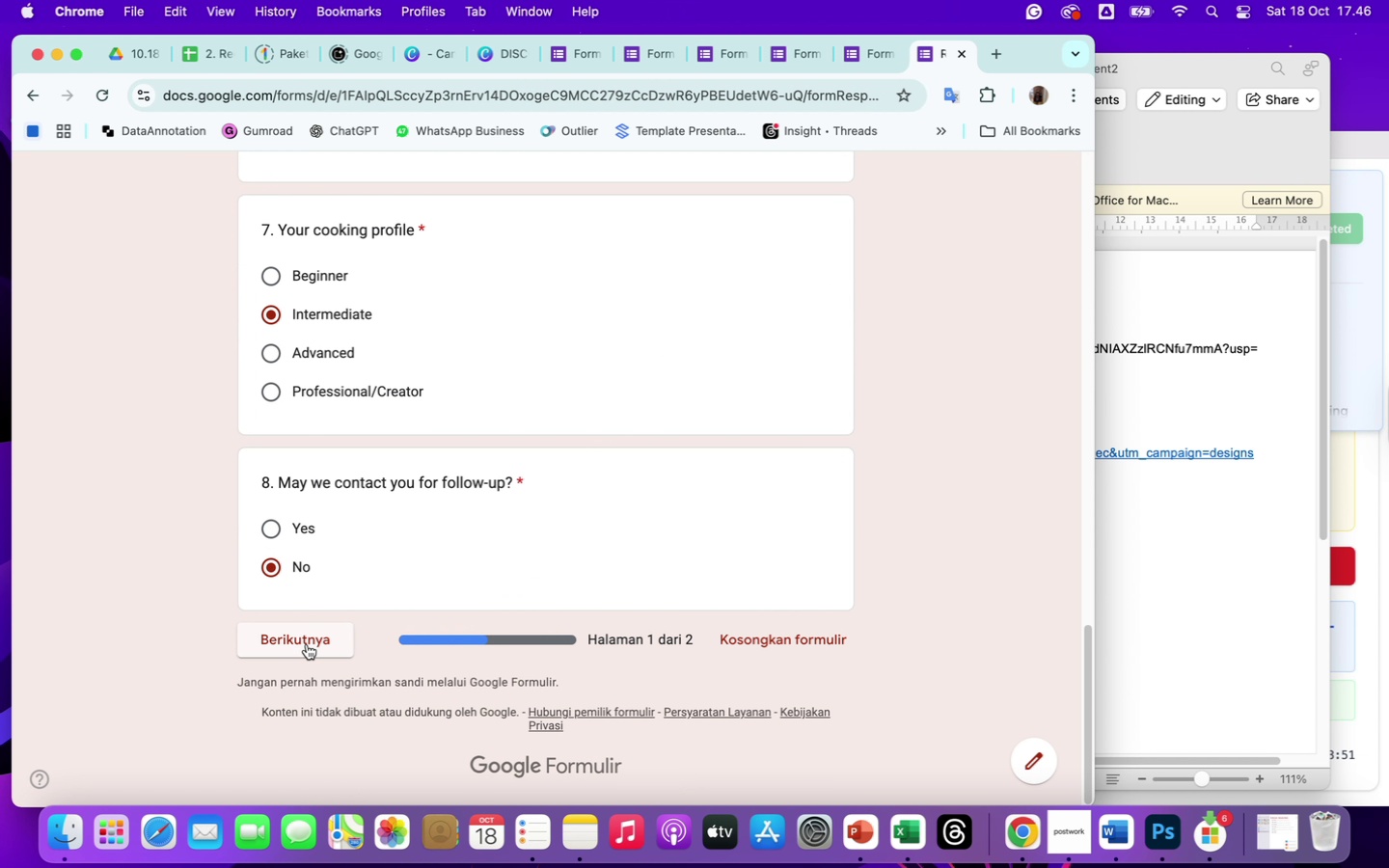 
left_click([307, 644])
 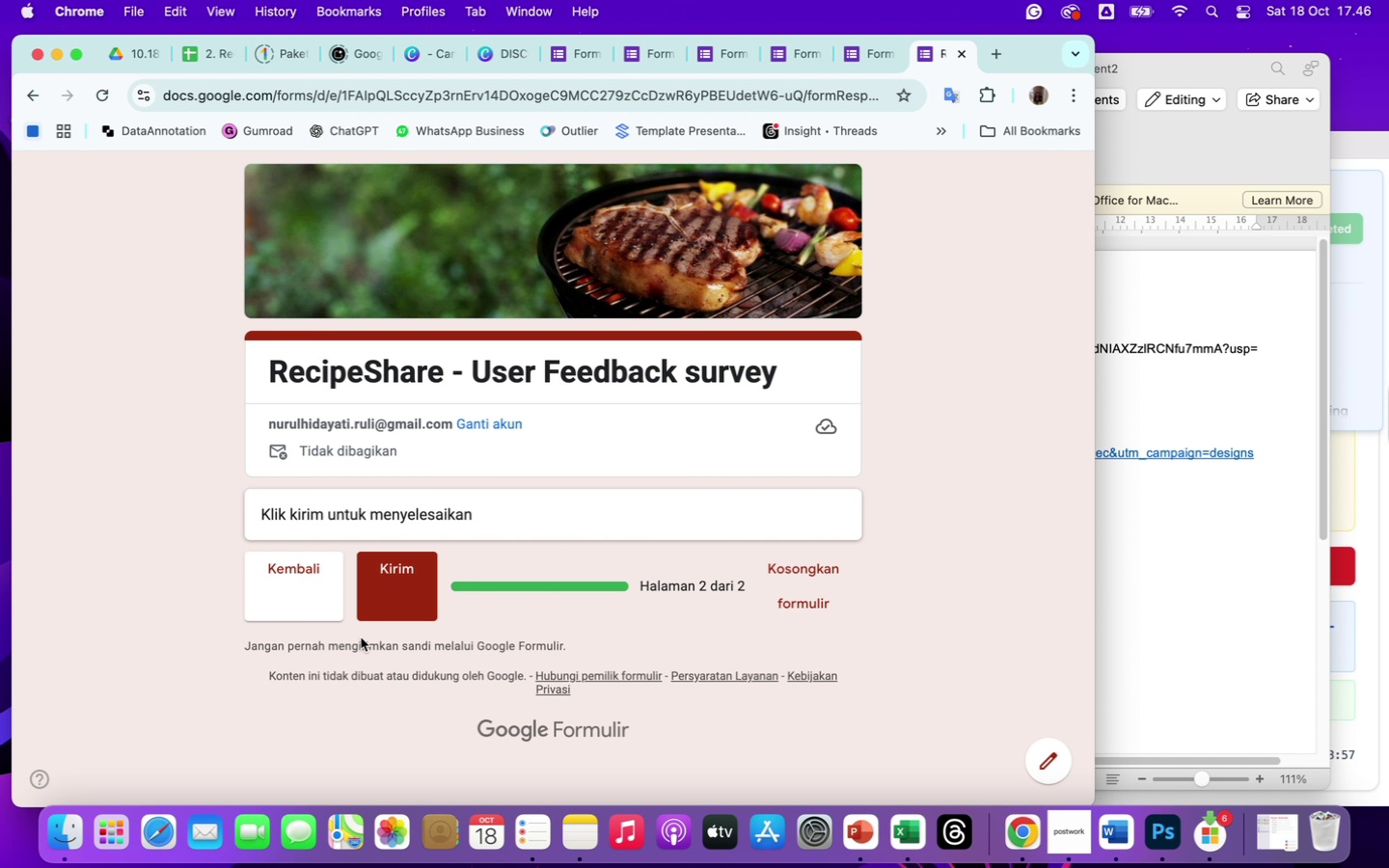 
wait(7.0)
 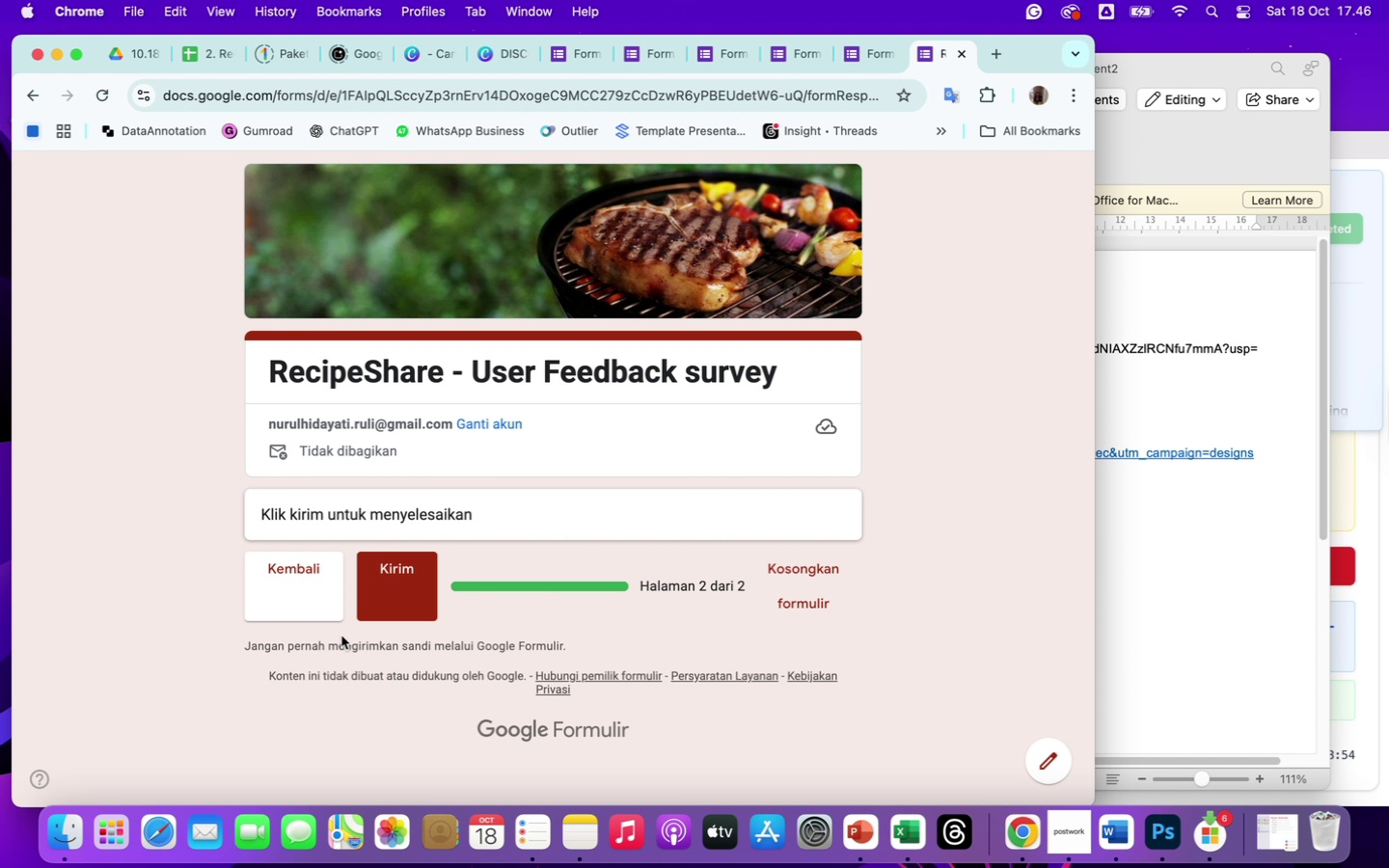 
scroll: coordinate [591, 594], scroll_direction: up, amount: 73.0
 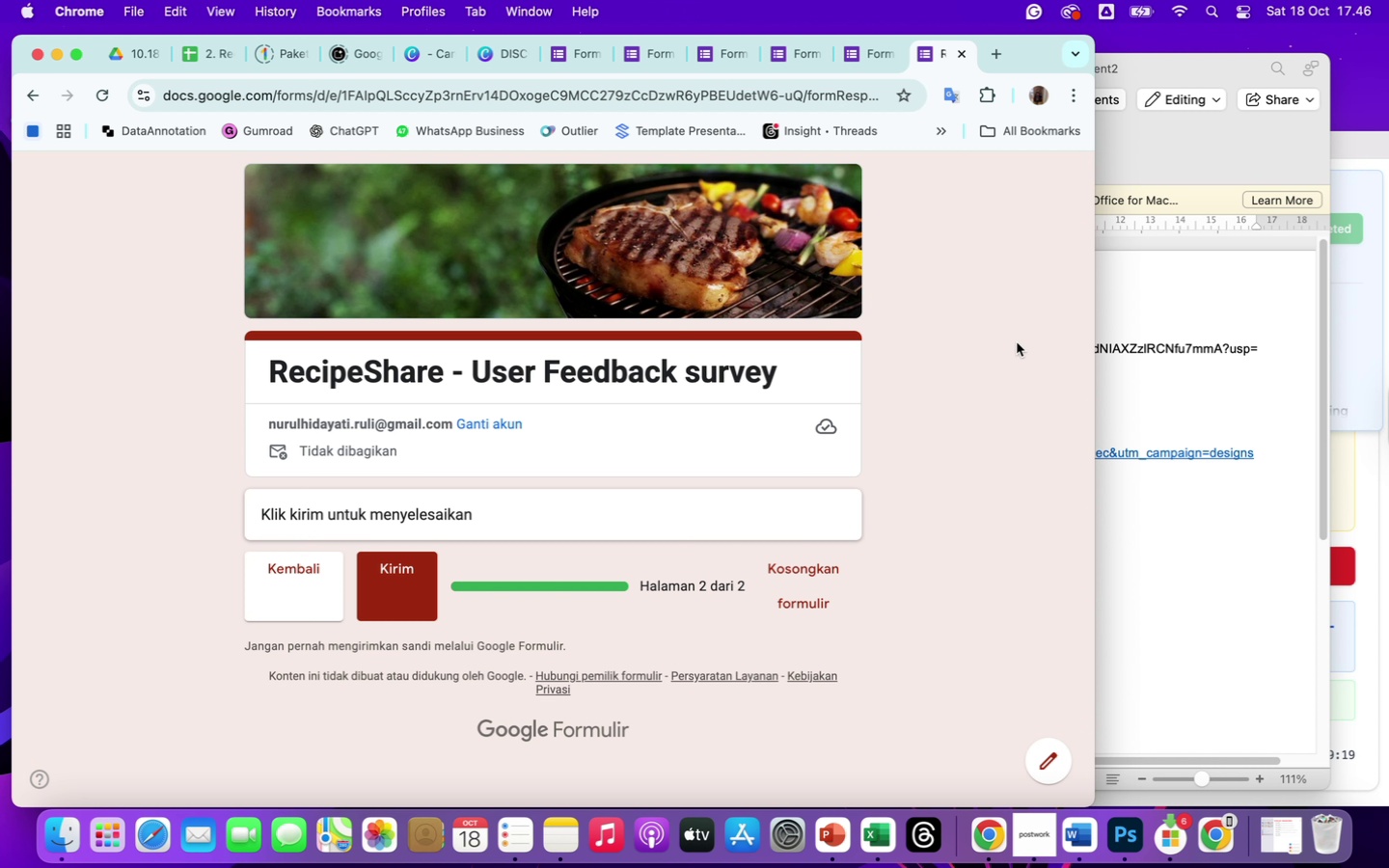 
wait(23.54)
 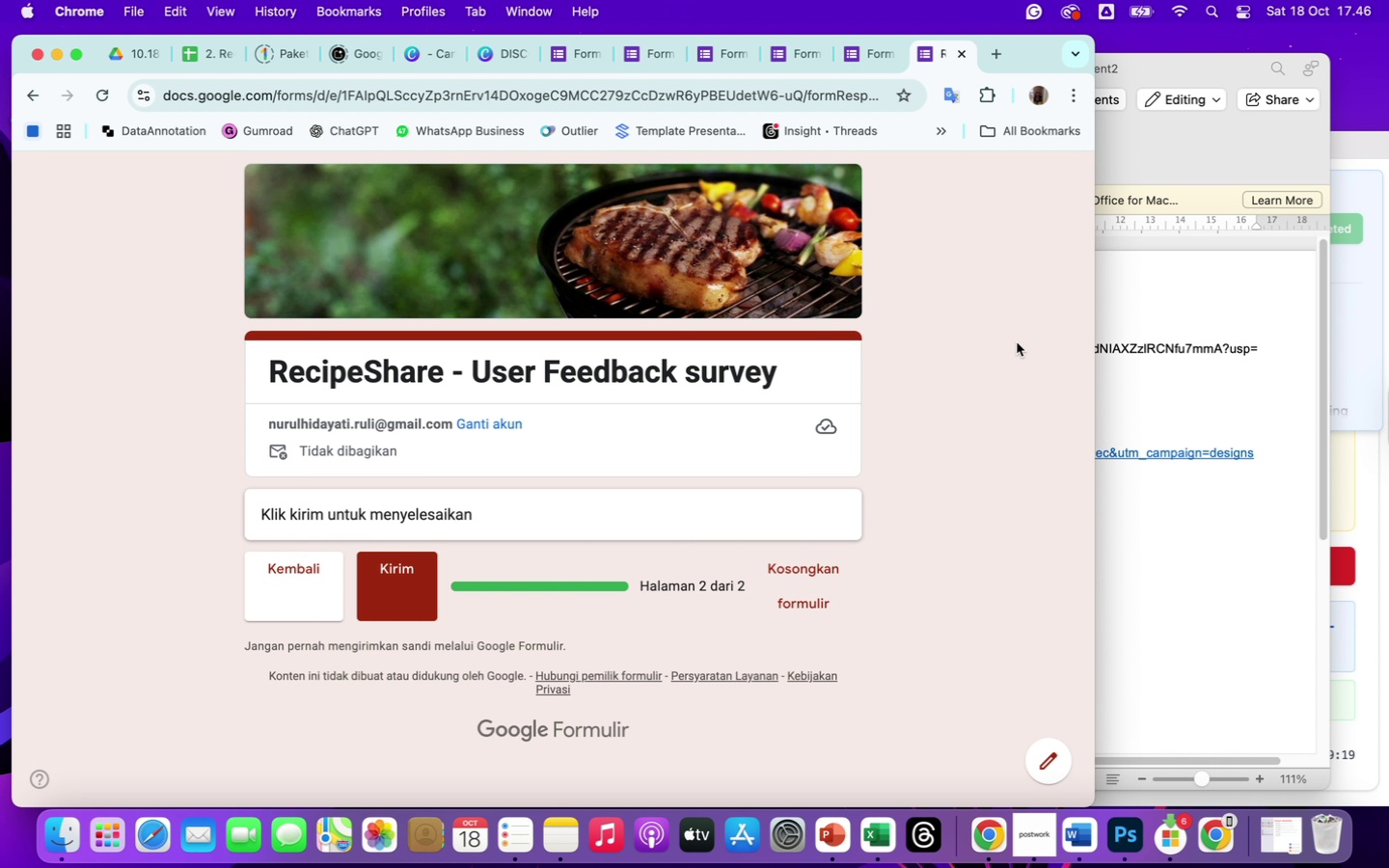 
left_click([1219, 573])
 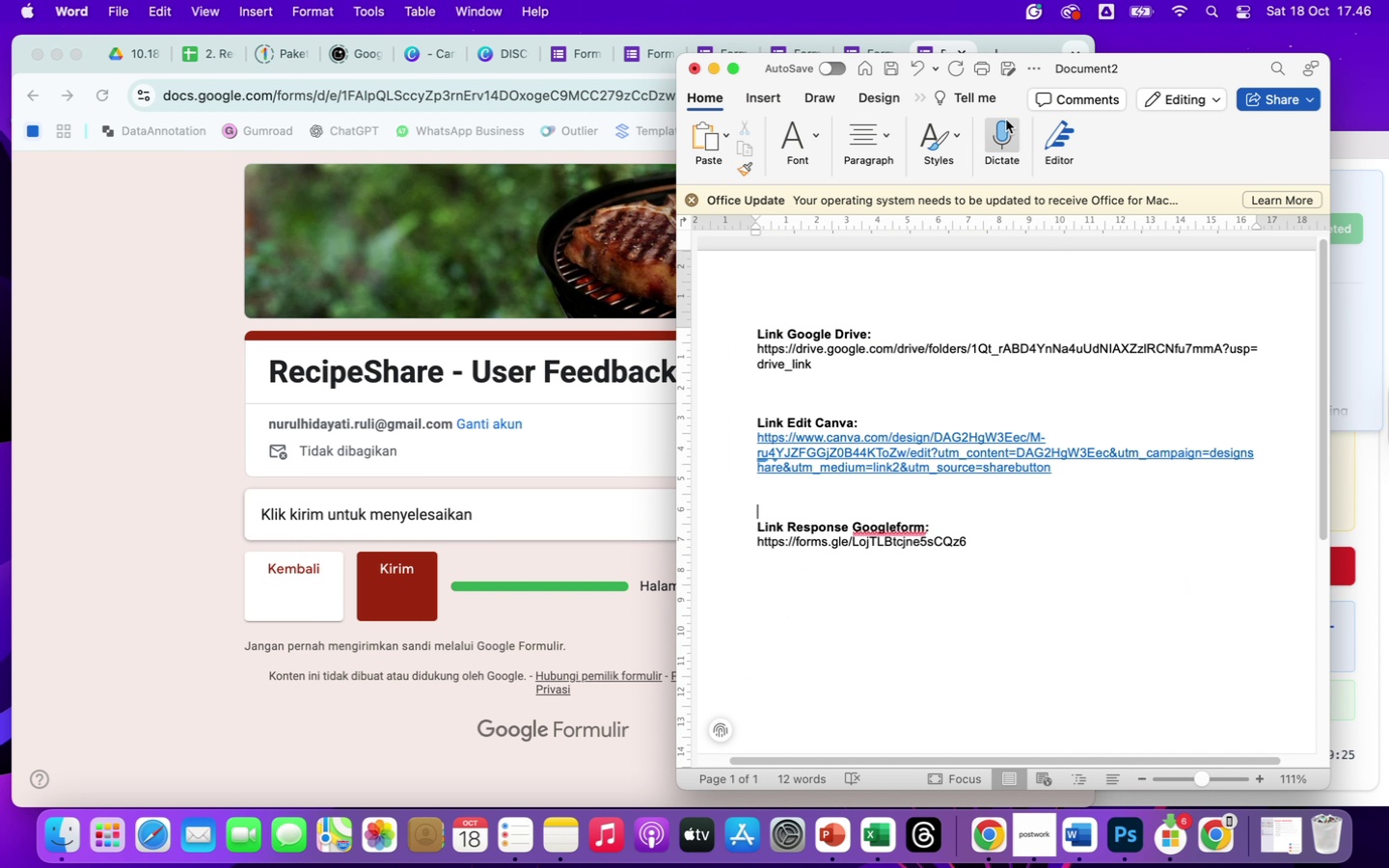 
left_click([894, 66])
 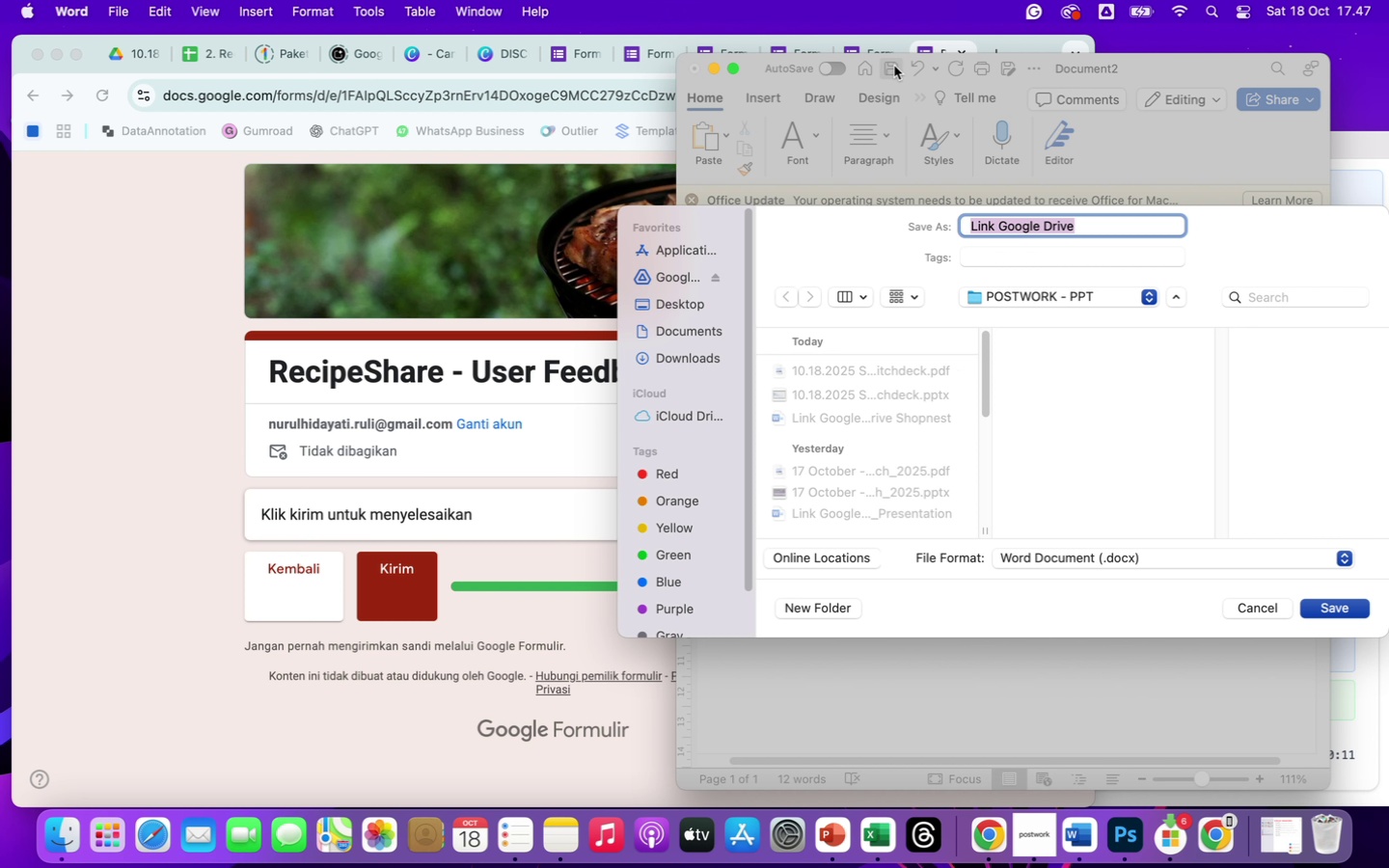 
wait(49.65)
 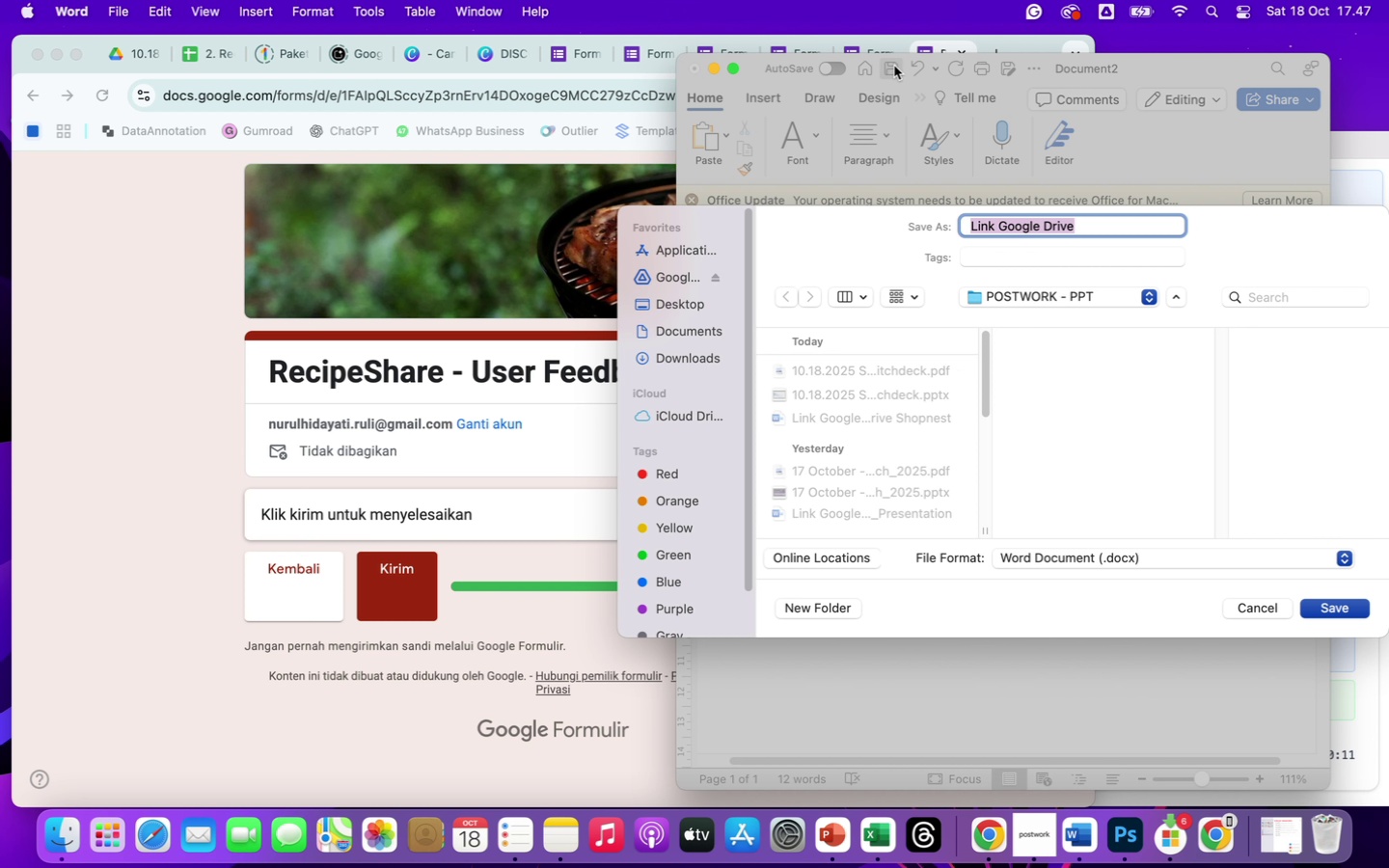 
left_click([1098, 227])
 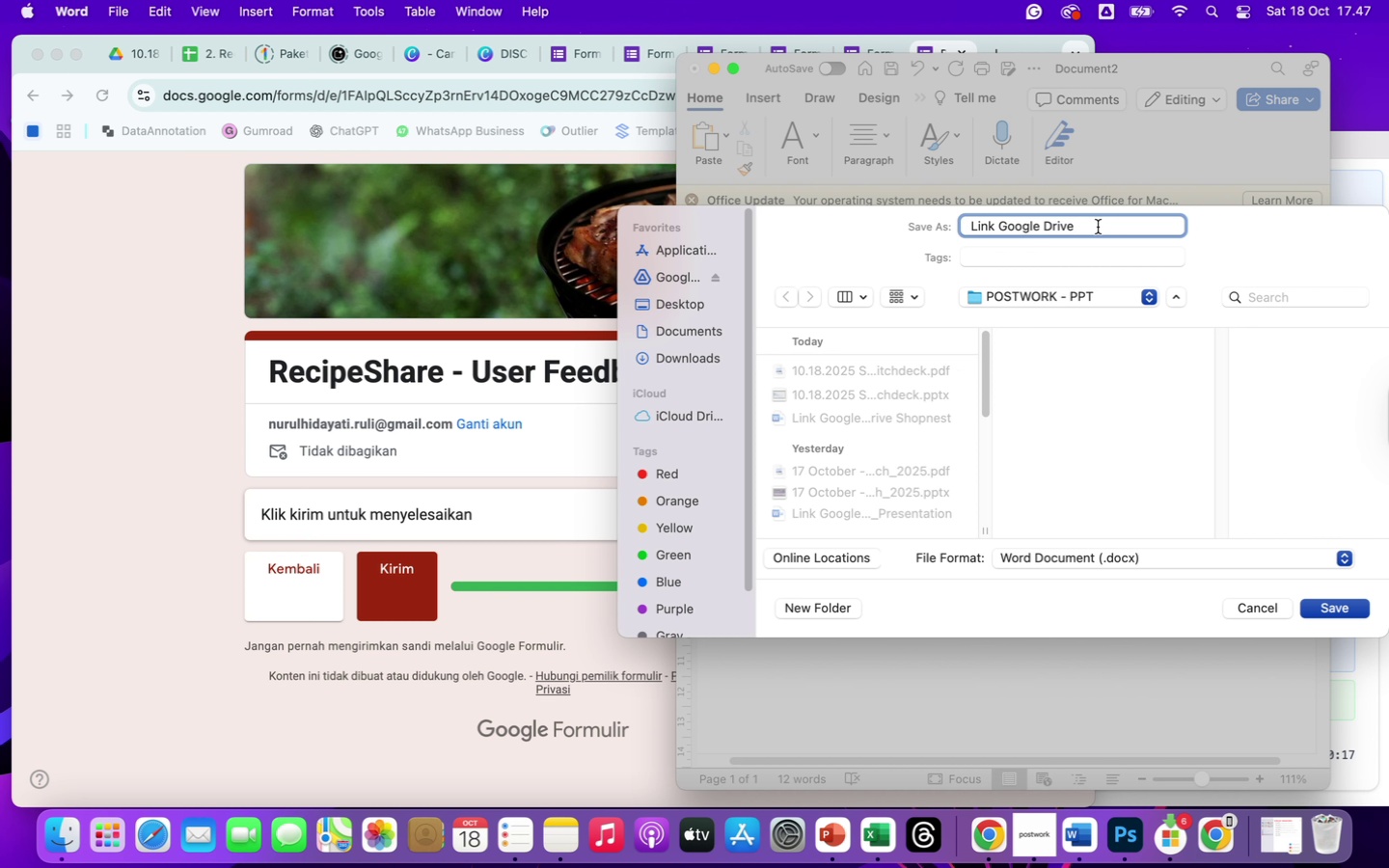 
key(Backspace)
key(Backspace)
key(Backspace)
key(Backspace)
key(Backspace)
key(Backspace)
key(Backspace)
key(Backspace)
key(Backspace)
key(Backspace)
key(Backspace)
key(Backspace)
type(Deliverab;e)
key(Backspace)
key(Backspace)
key(Backspace)
type(ble)
 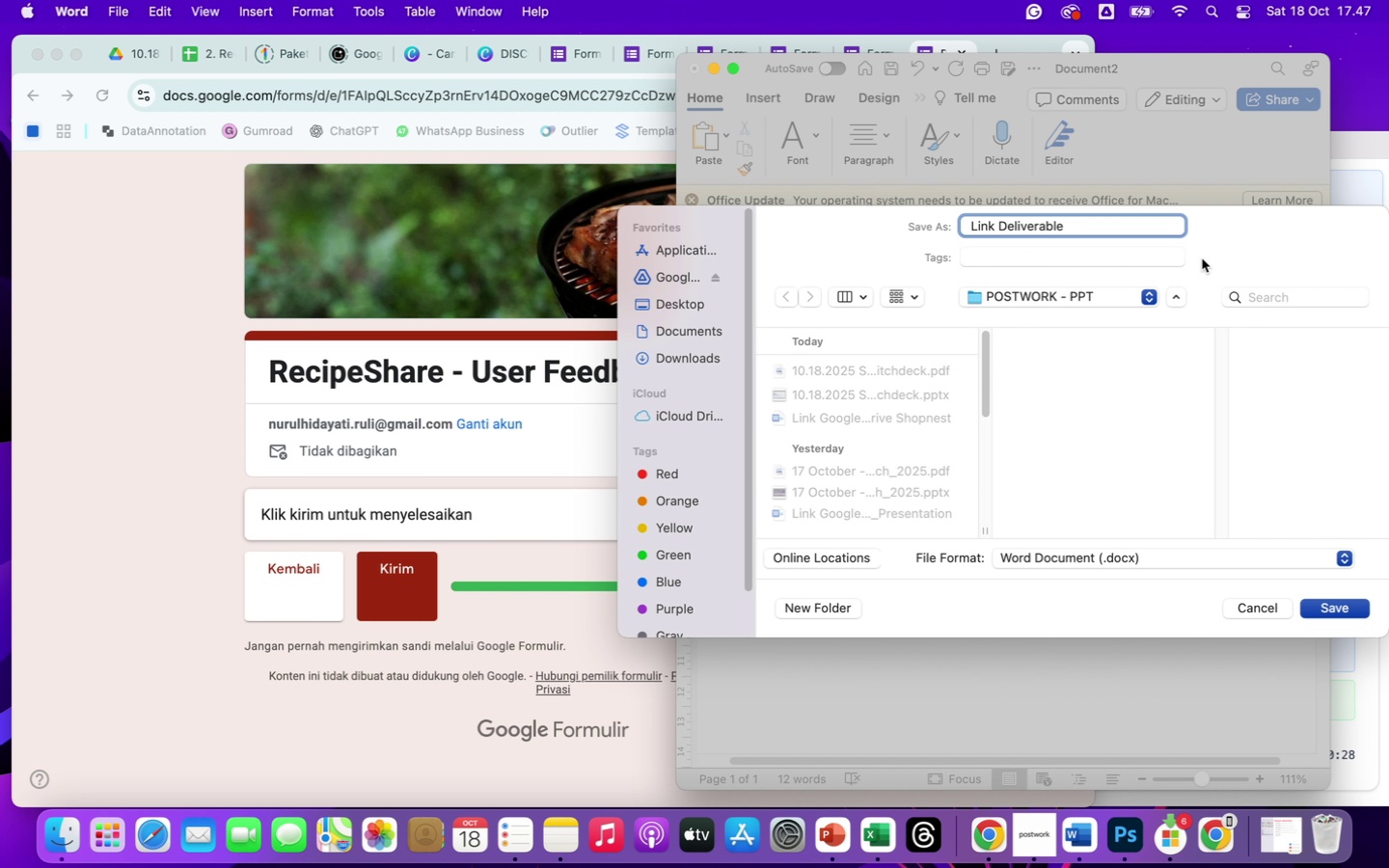 
wait(7.42)
 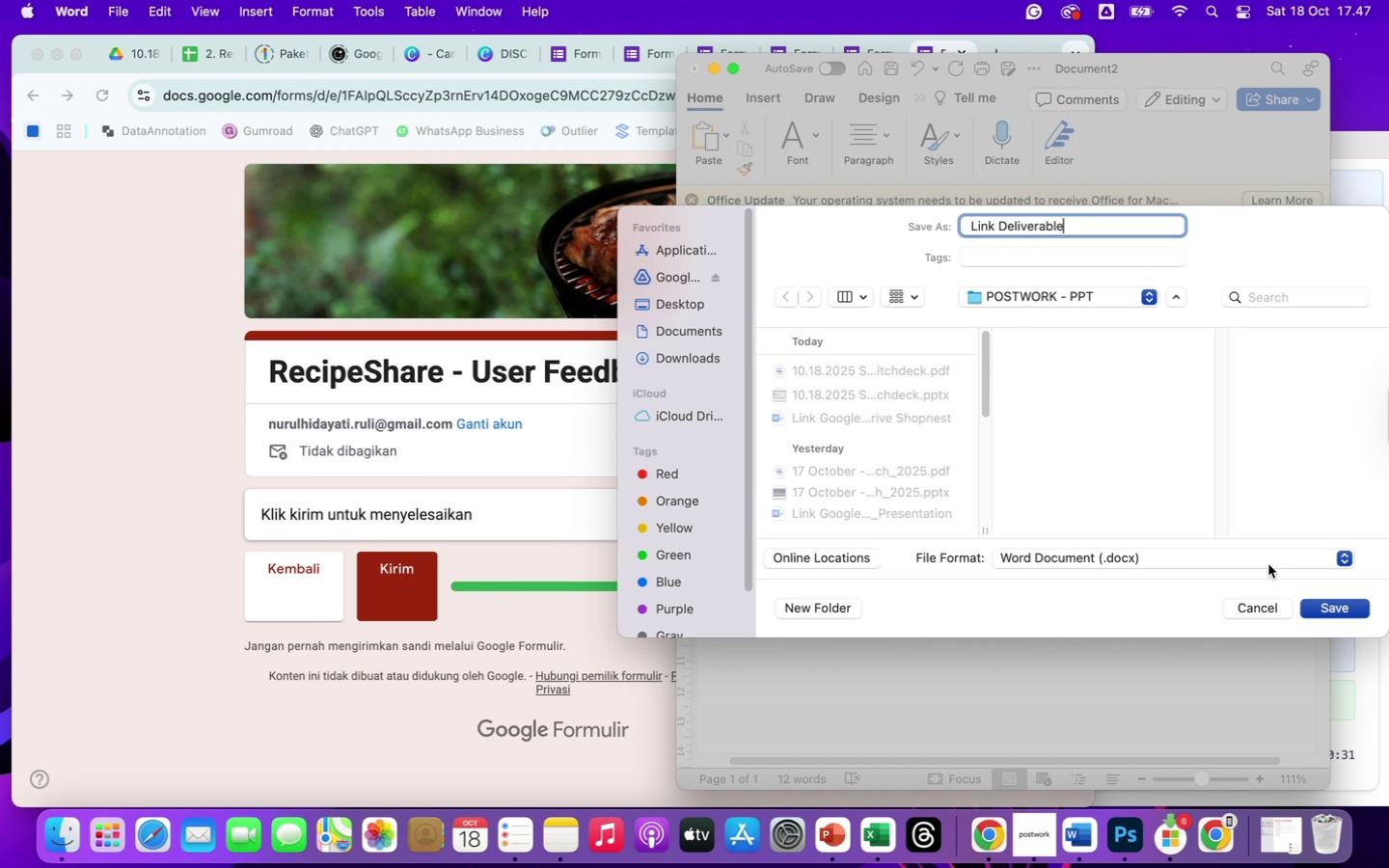 
left_click_drag(start_coordinate=[1290, 225], to_coordinate=[1208, 238])
 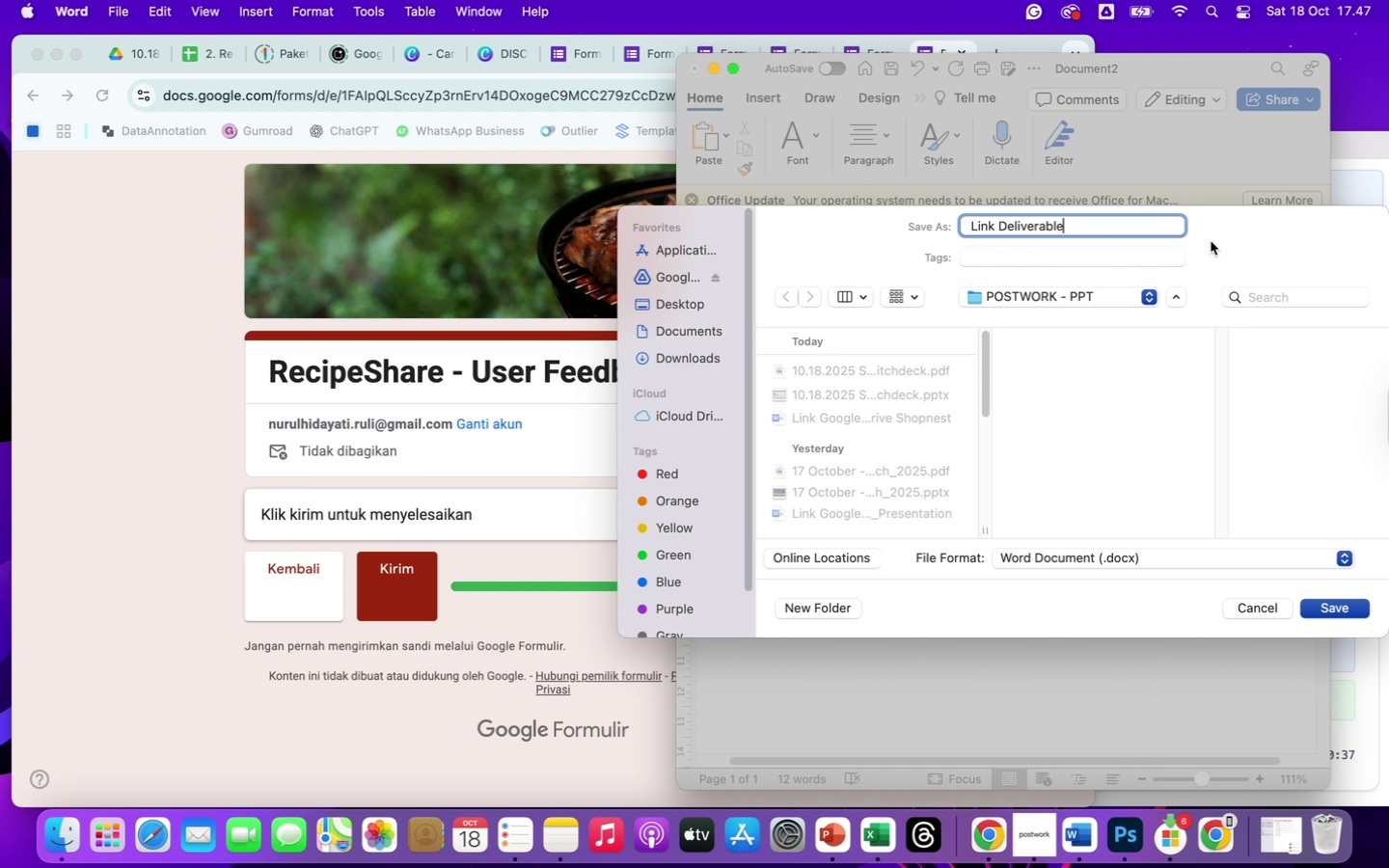 
key(Space)